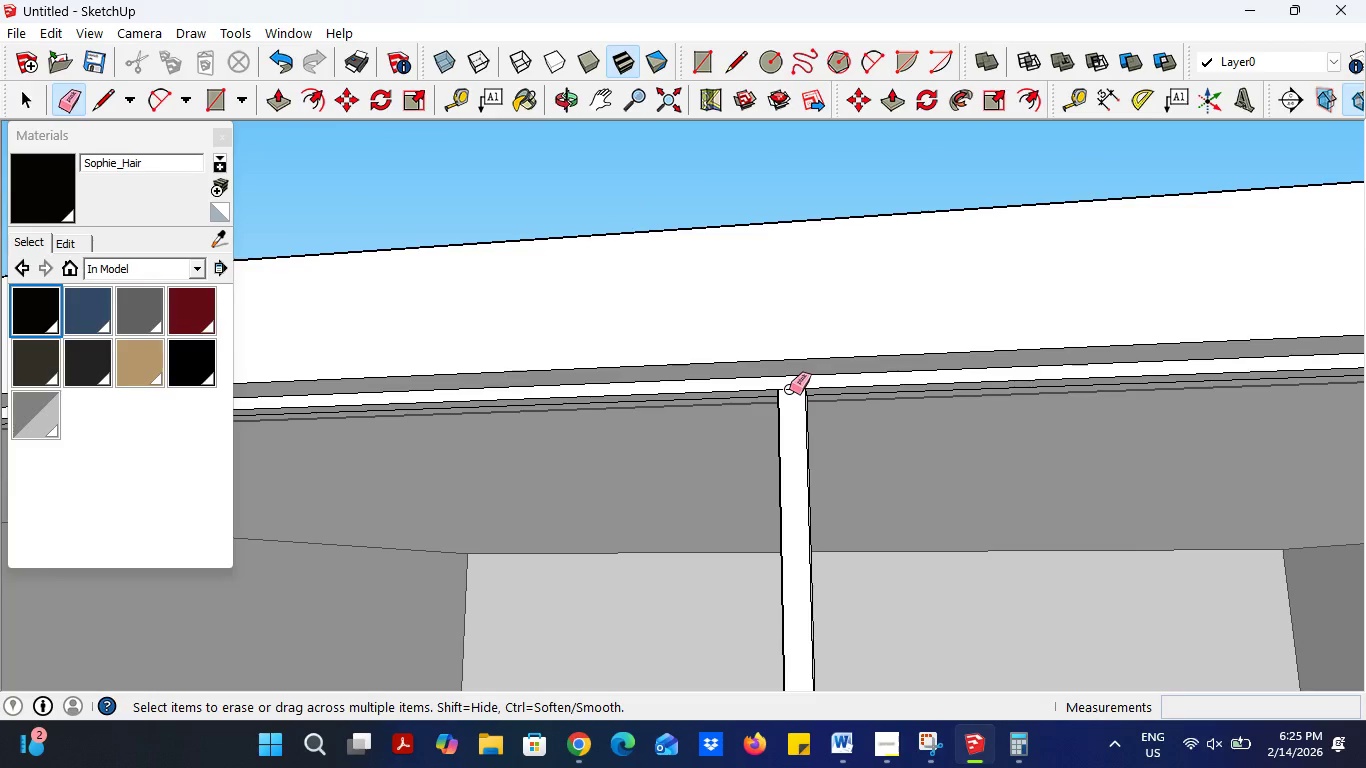 
left_click([790, 389])
 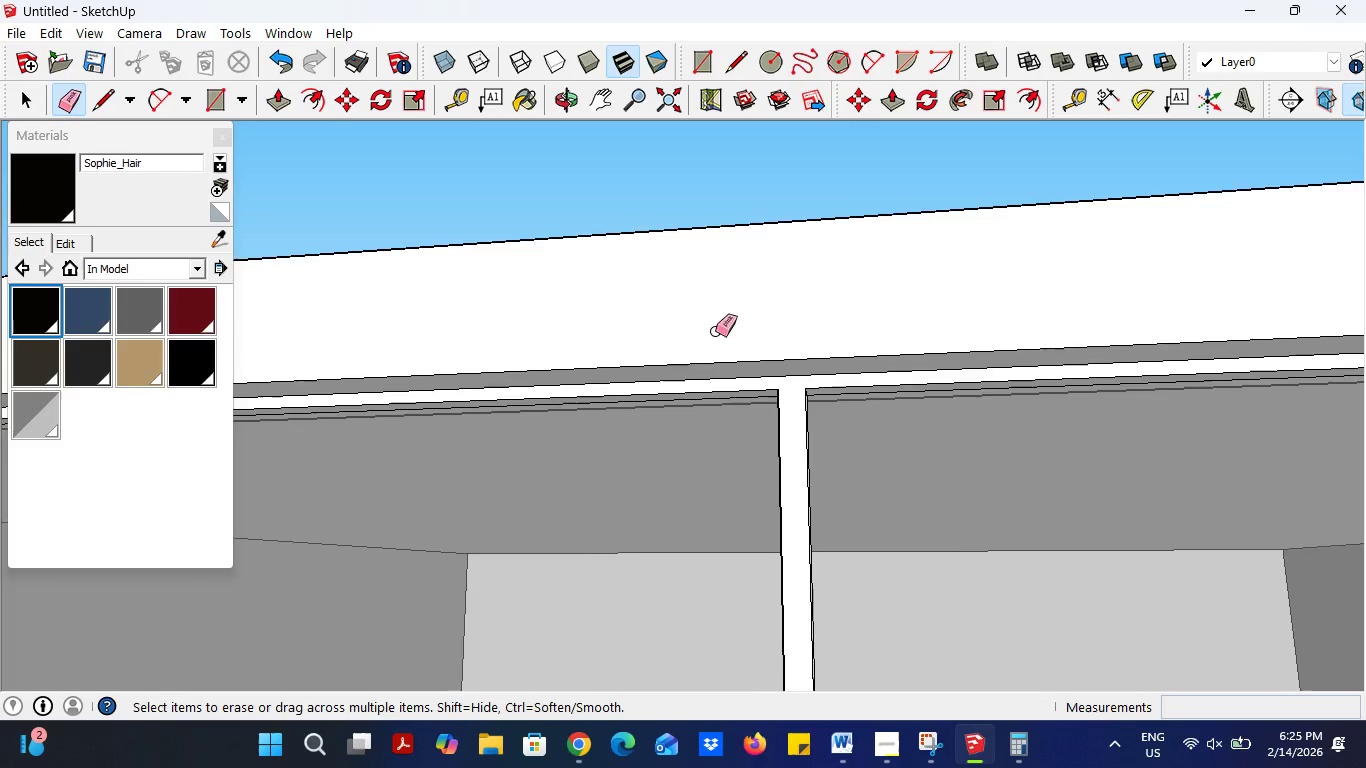 
scroll: coordinate [975, 314], scroll_direction: down, amount: 5.0
 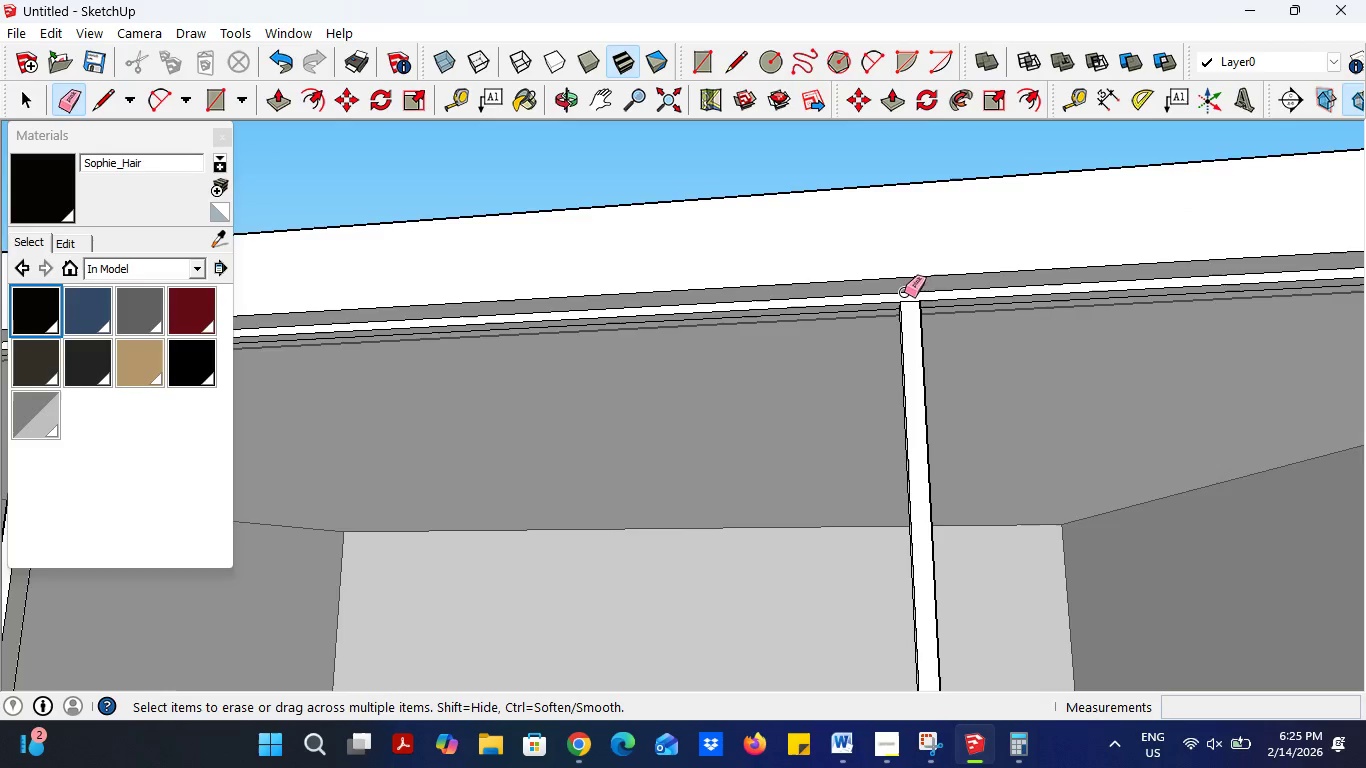 
scroll: coordinate [905, 294], scroll_direction: up, amount: 5.0
 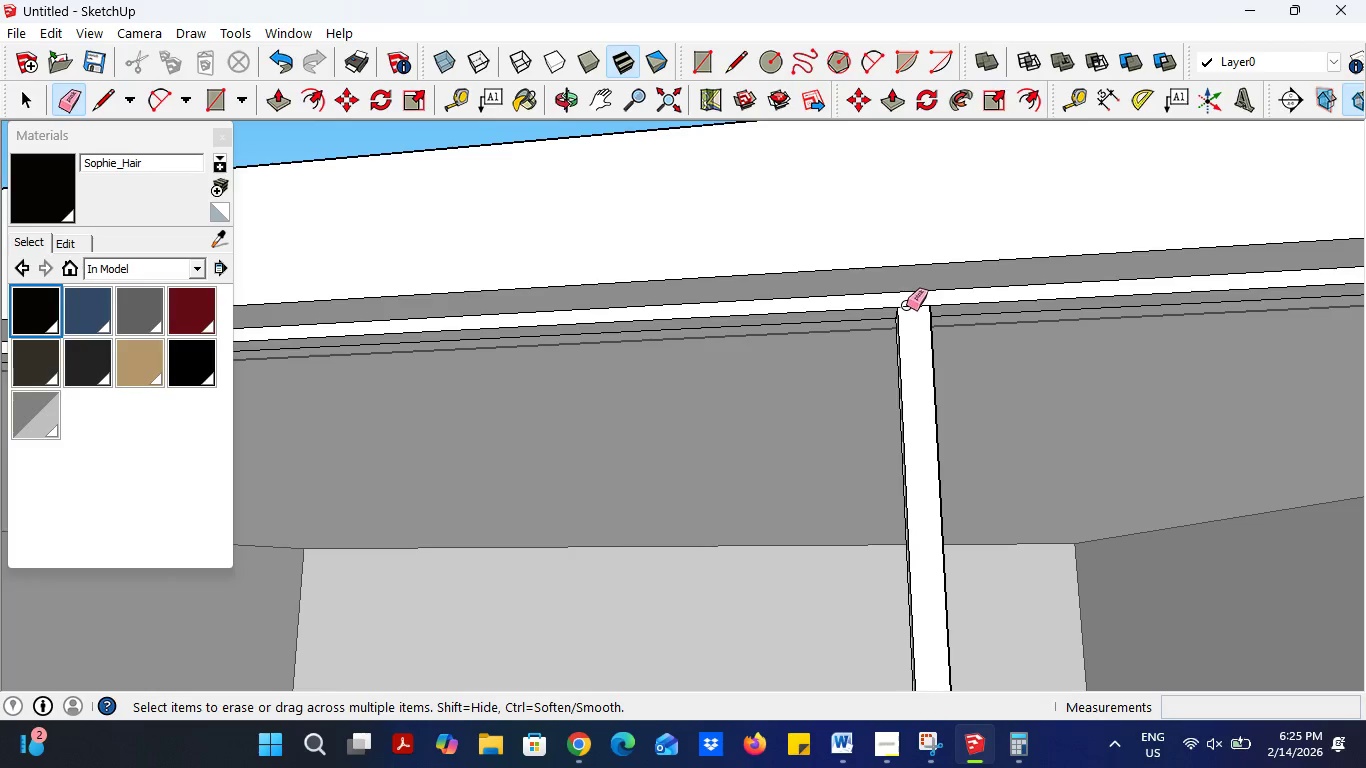 
left_click([909, 305])
 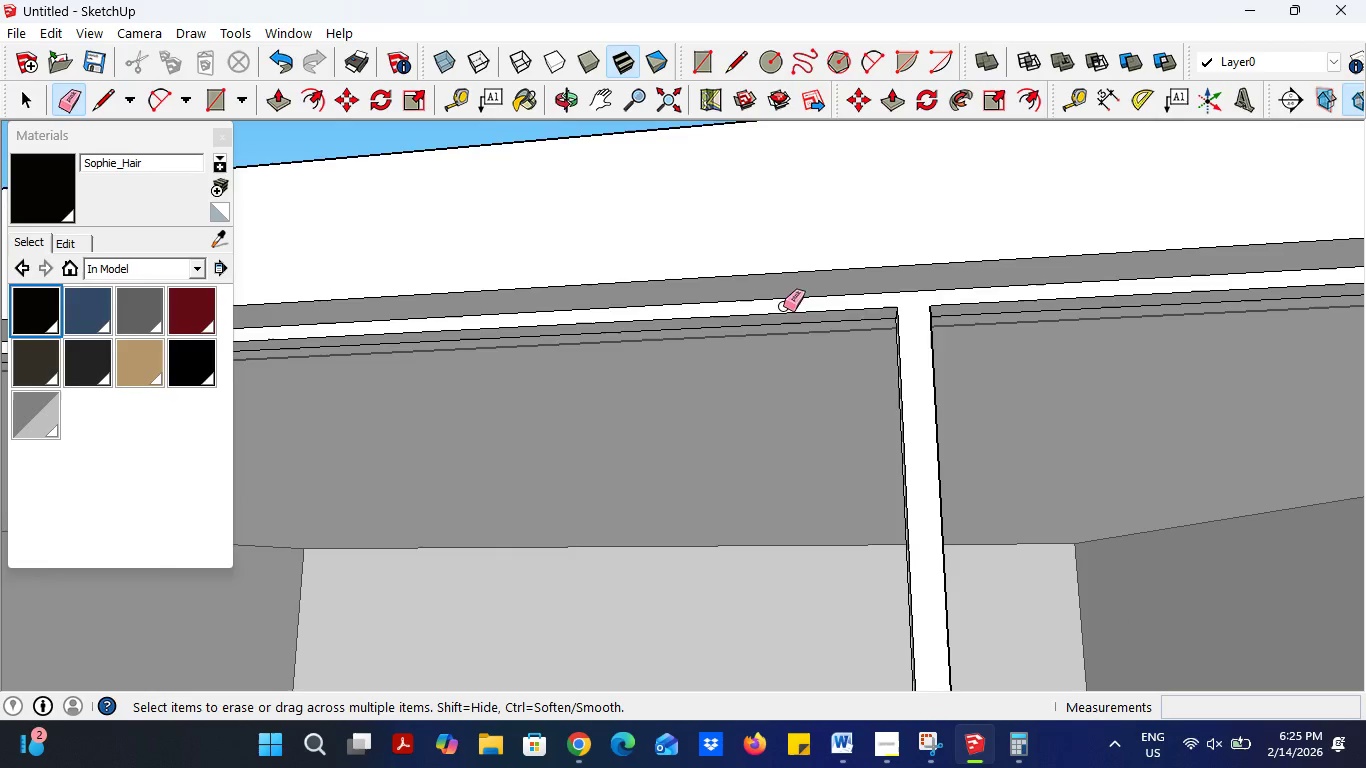 
scroll: coordinate [984, 299], scroll_direction: down, amount: 1.0
 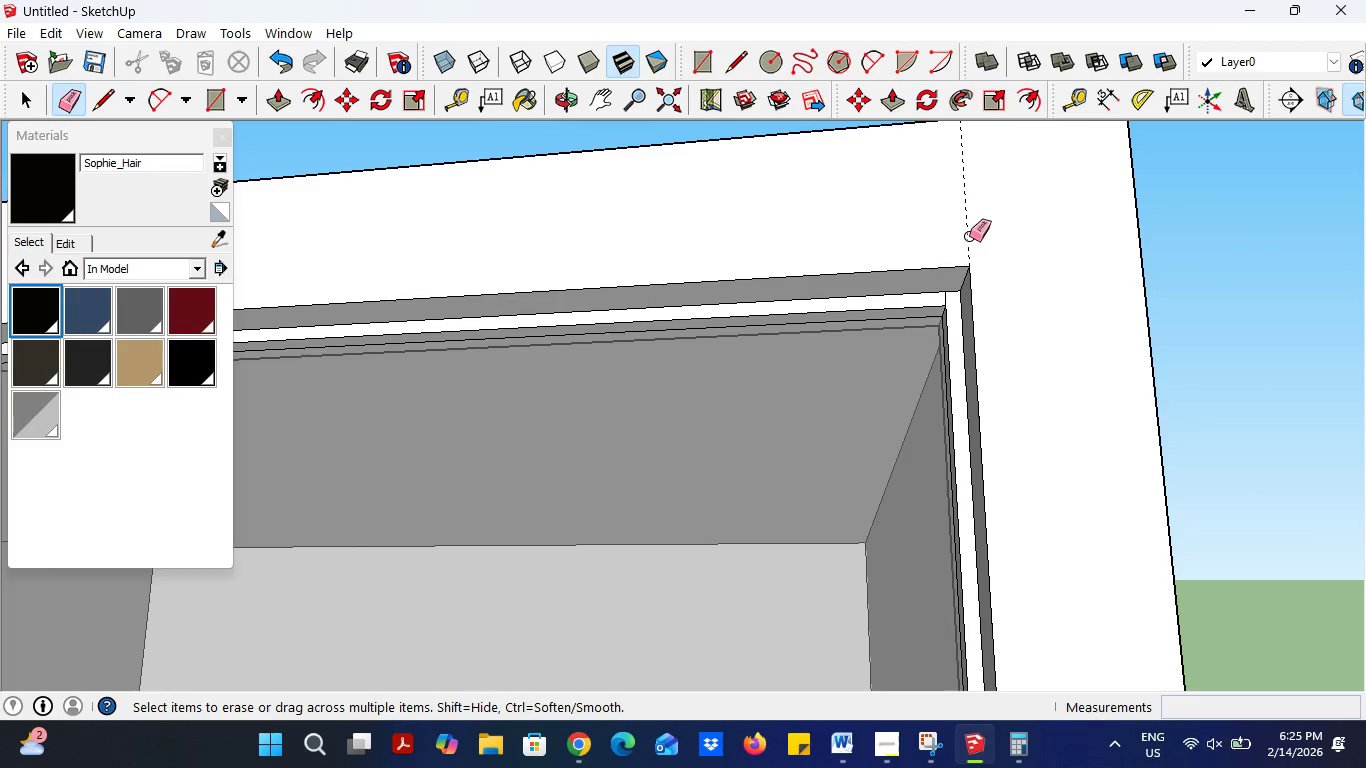 
left_click([968, 234])
 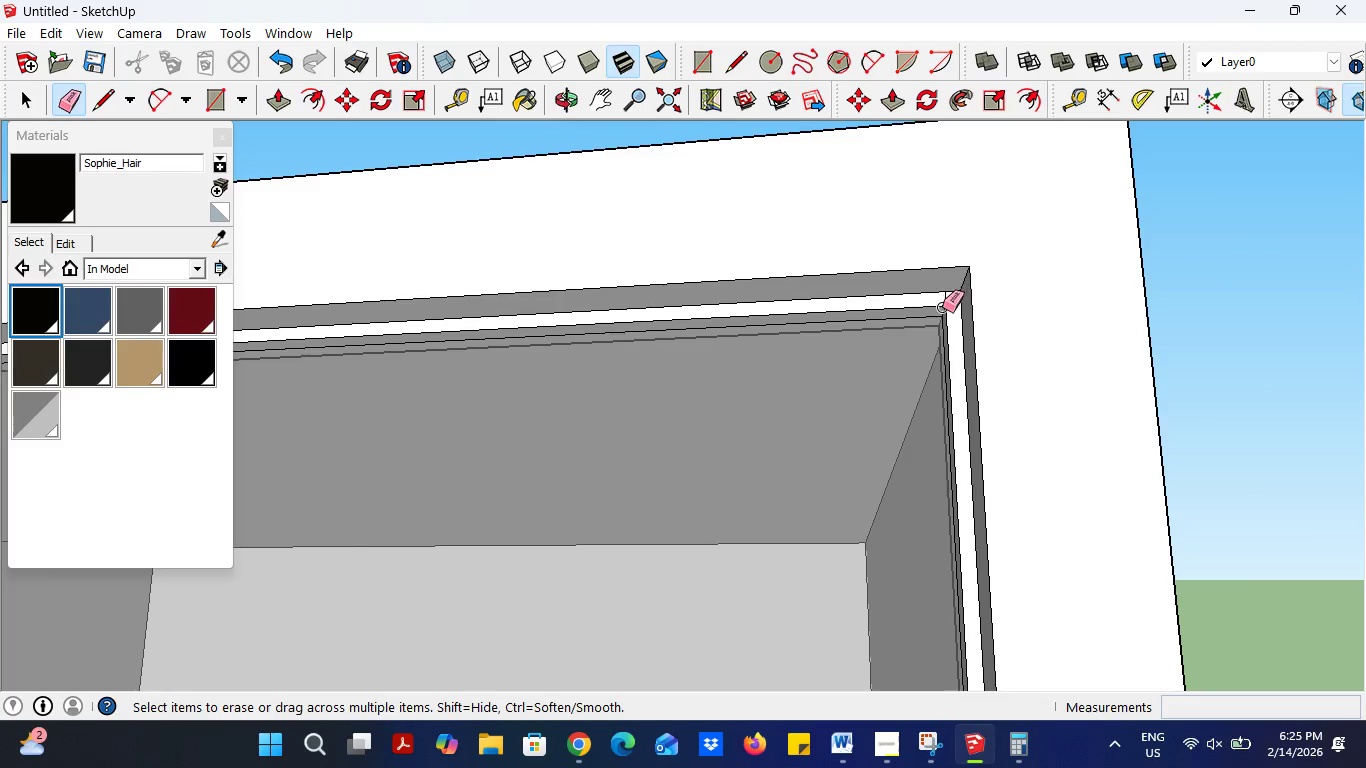 
scroll: coordinate [942, 309], scroll_direction: up, amount: 5.0
 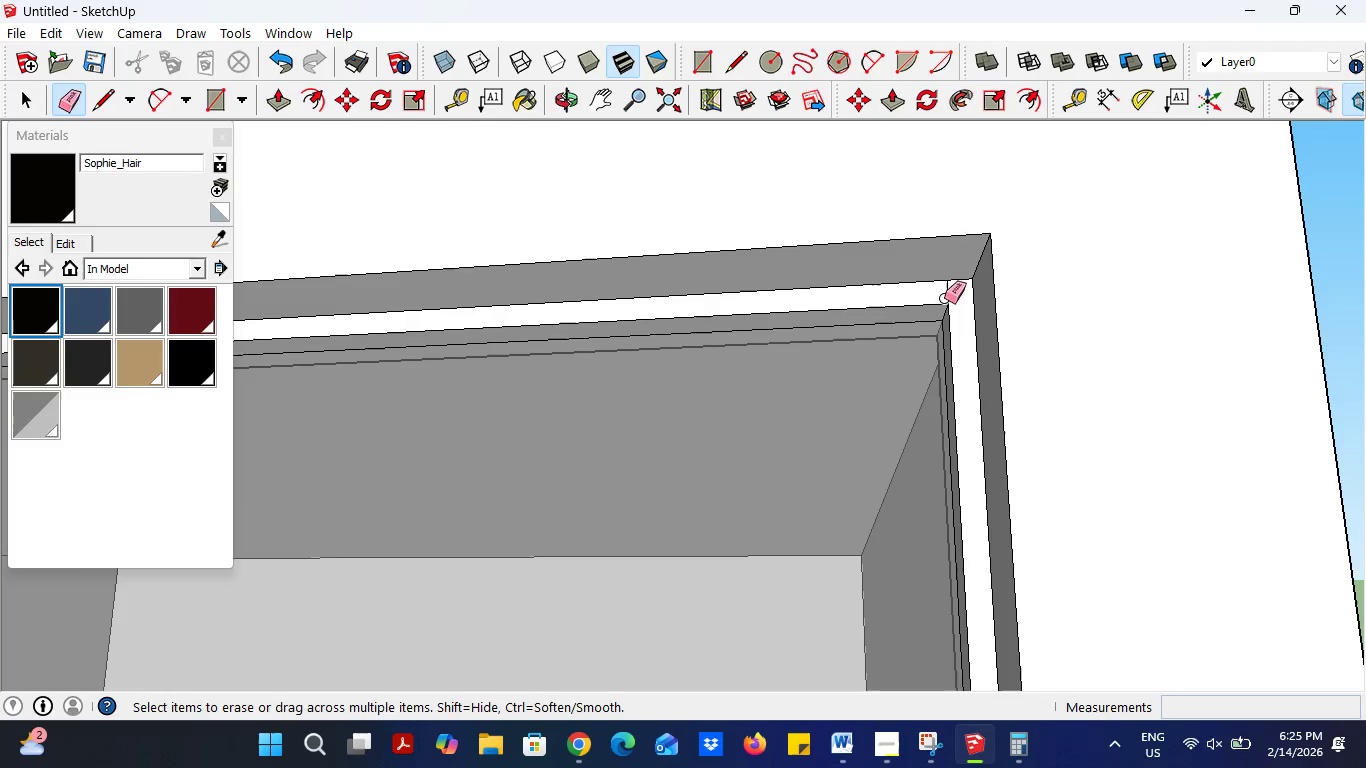 
left_click([951, 294])
 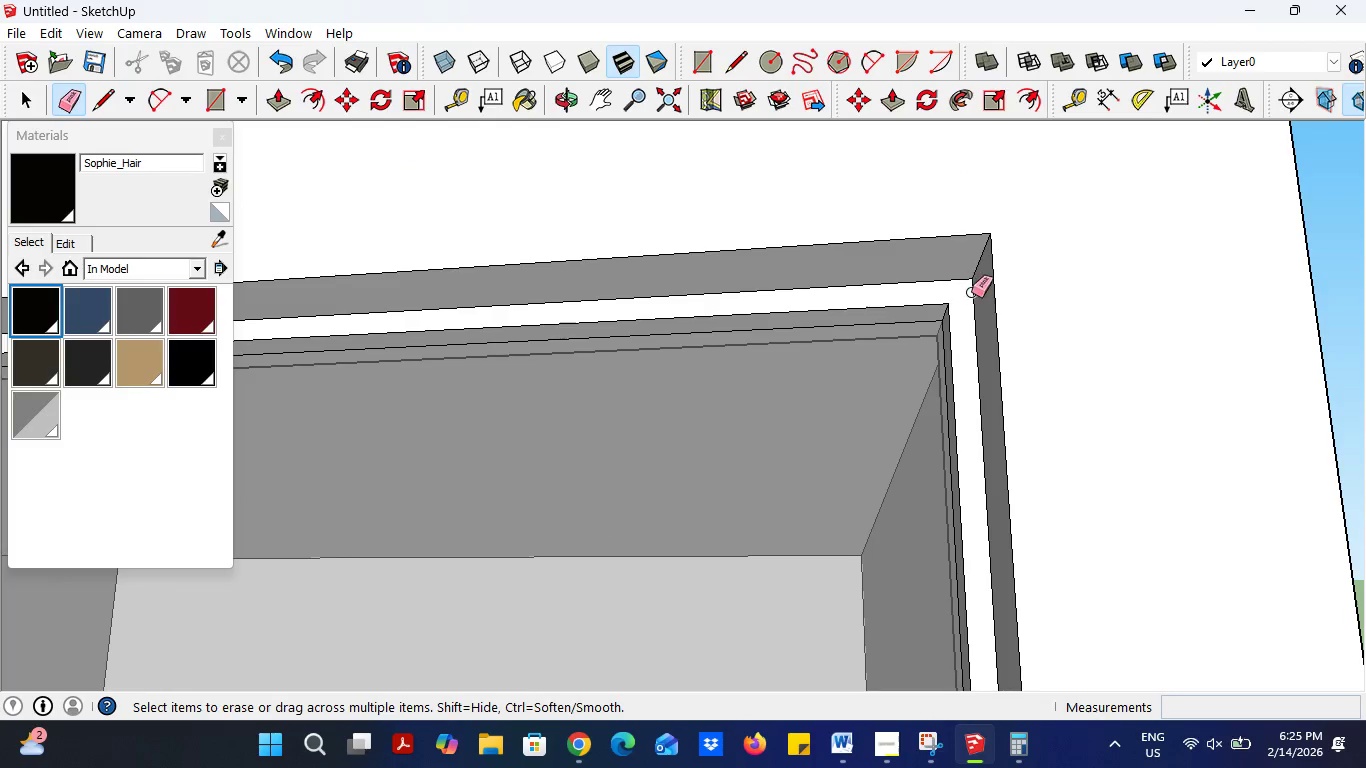 
scroll: coordinate [894, 270], scroll_direction: down, amount: 36.0
 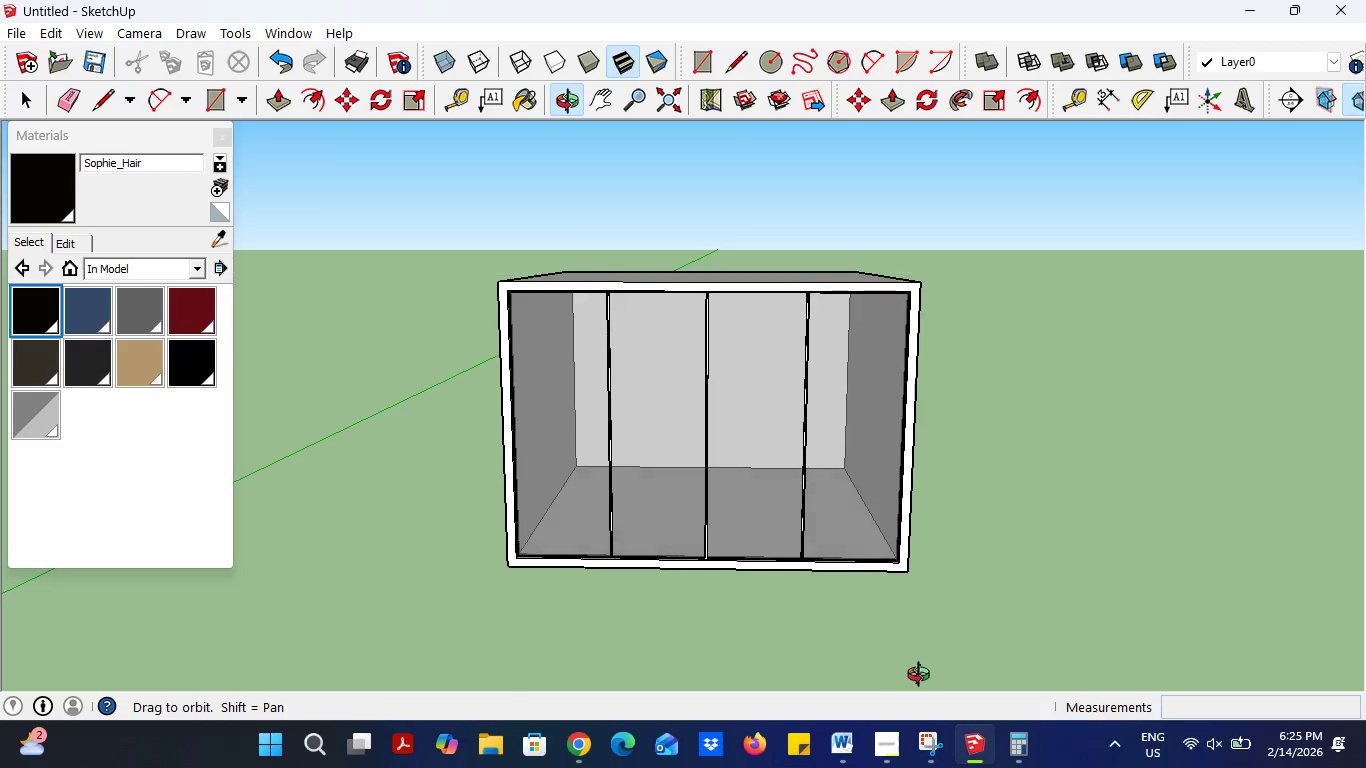 
scroll: coordinate [843, 509], scroll_direction: up, amount: 33.0
 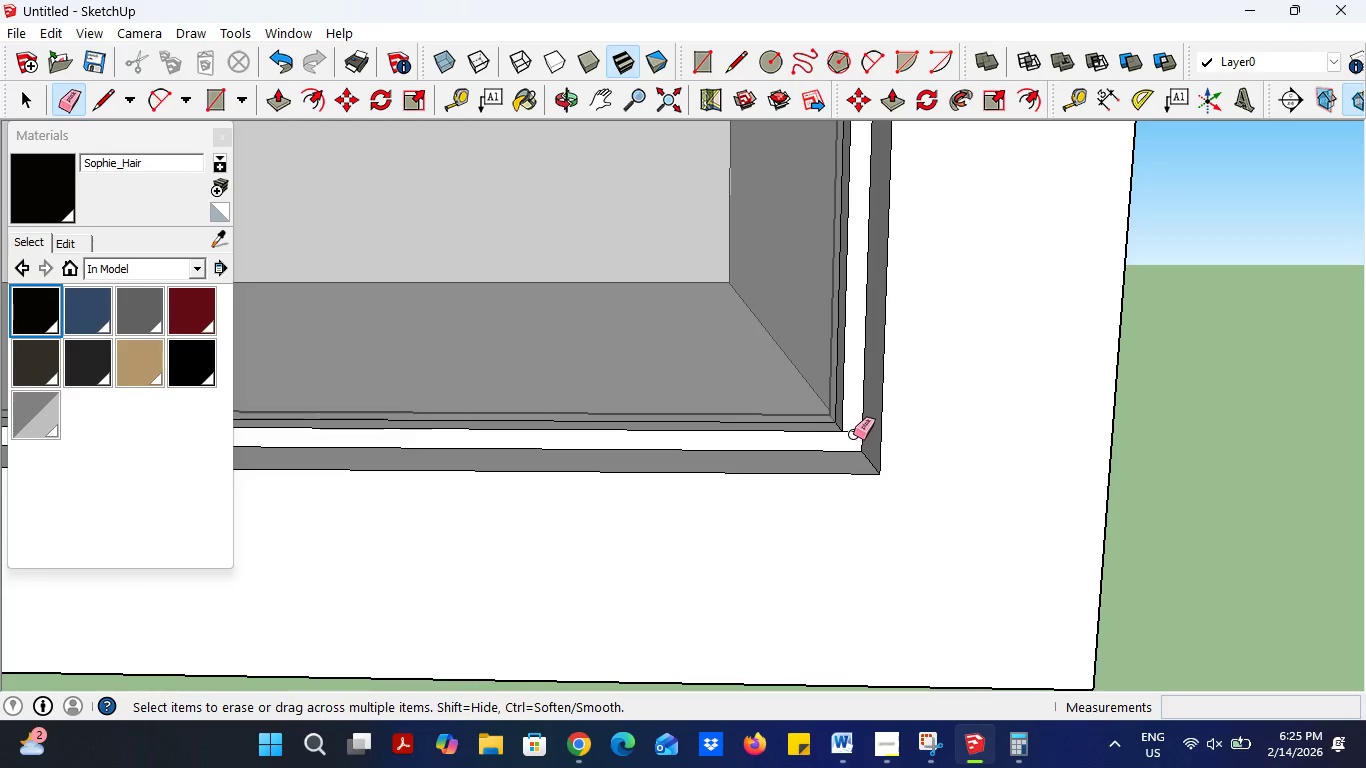 
left_click([854, 433])
 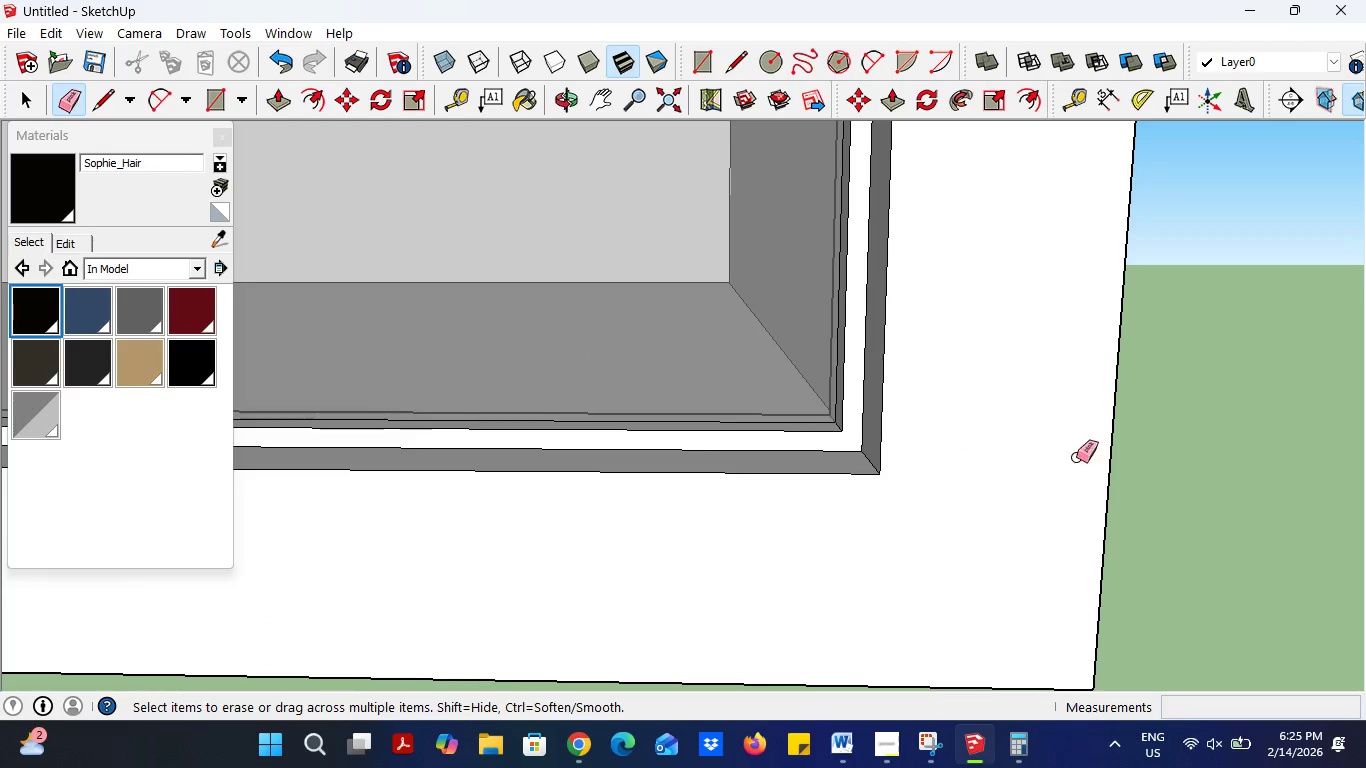 
scroll: coordinate [829, 483], scroll_direction: down, amount: 54.0
 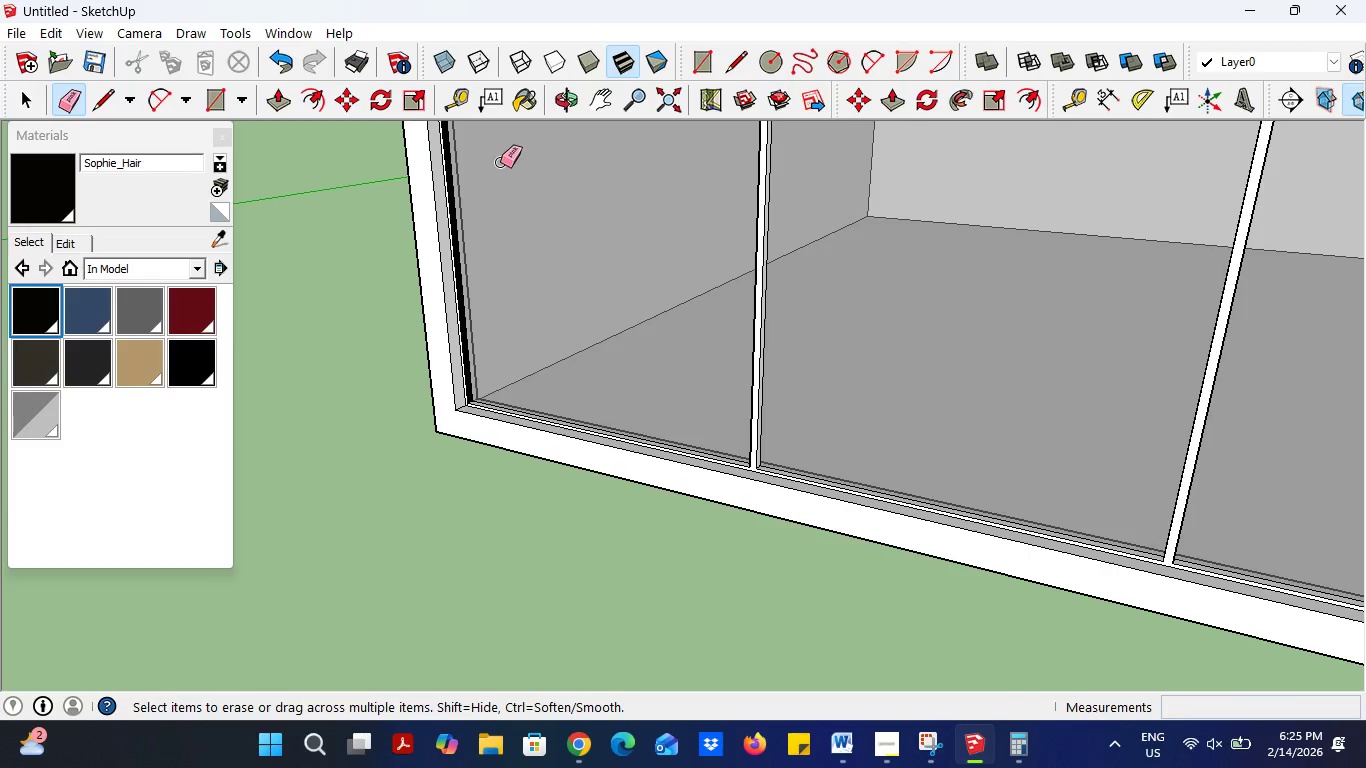 
scroll: coordinate [521, 673], scroll_direction: up, amount: 22.0
 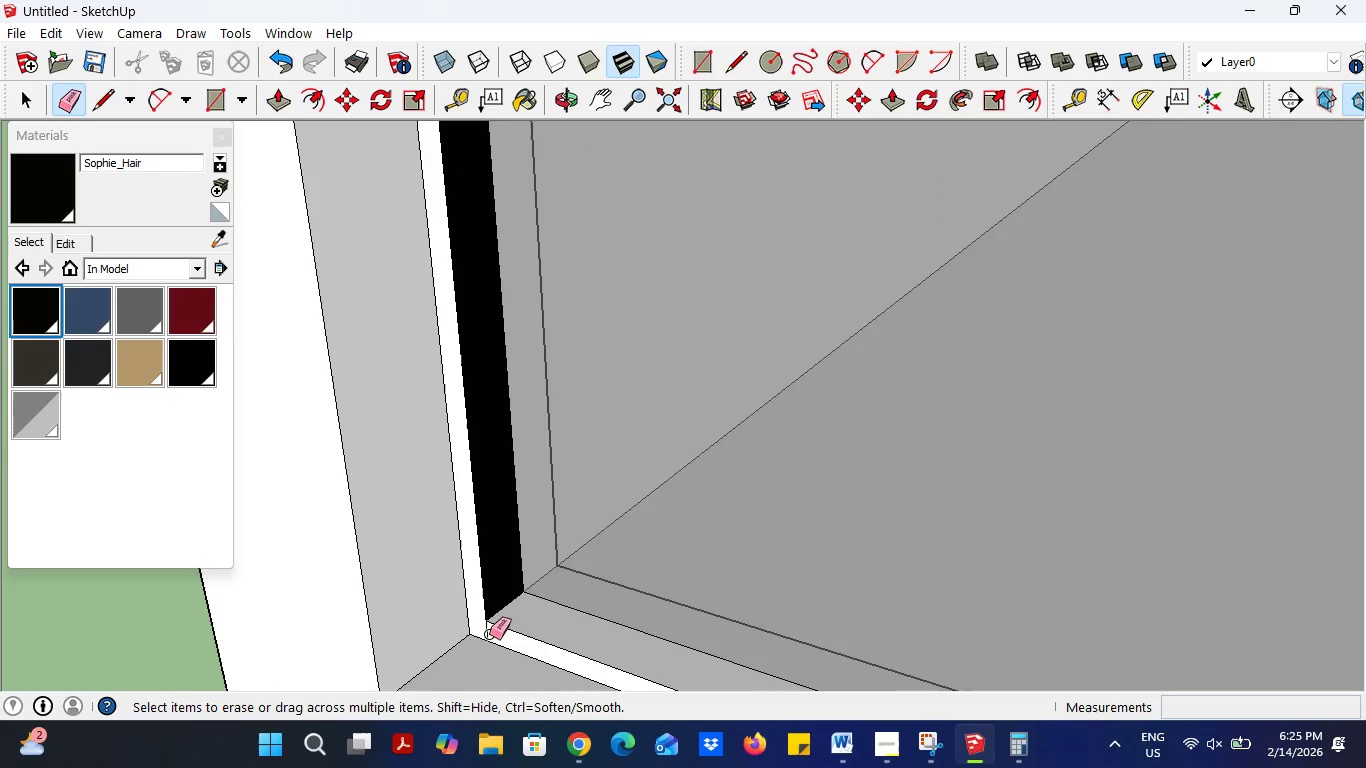 
left_click([490, 634])
 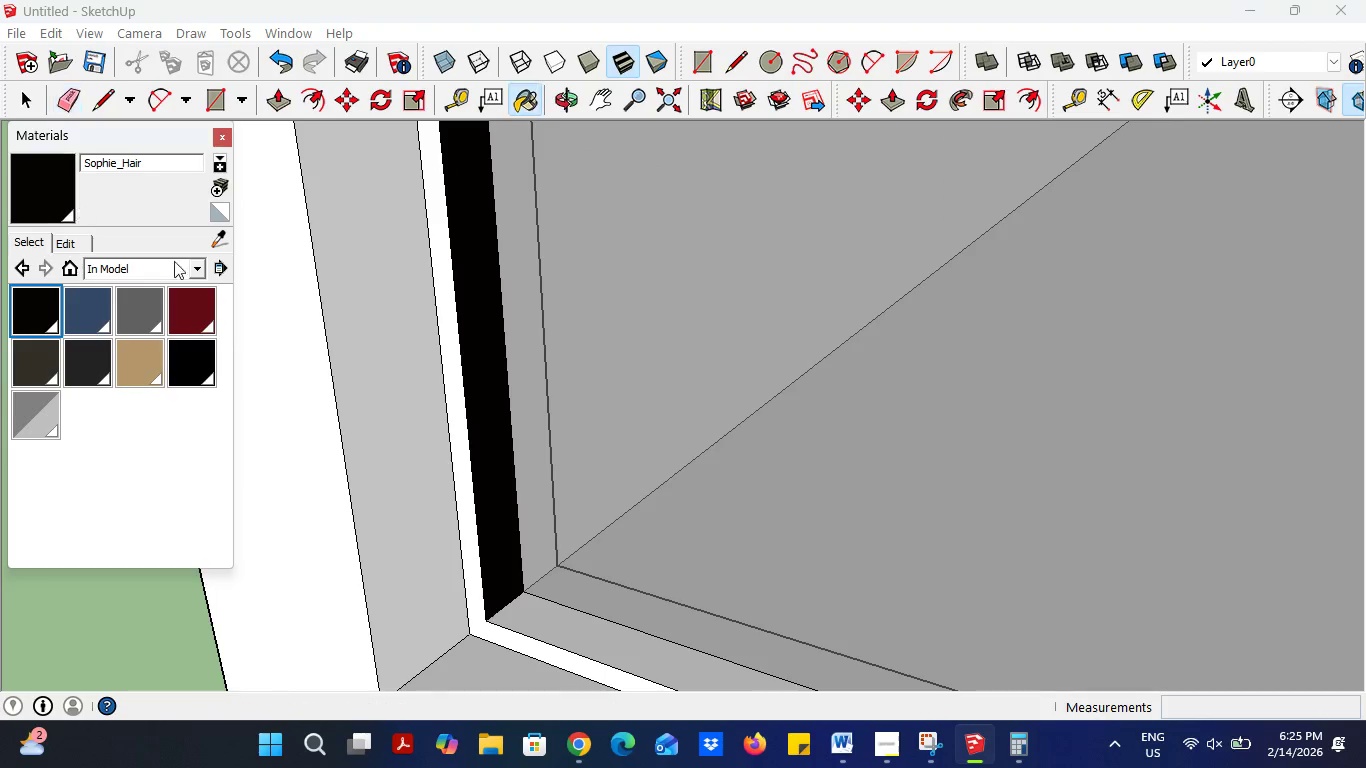 
left_click([455, 357])
 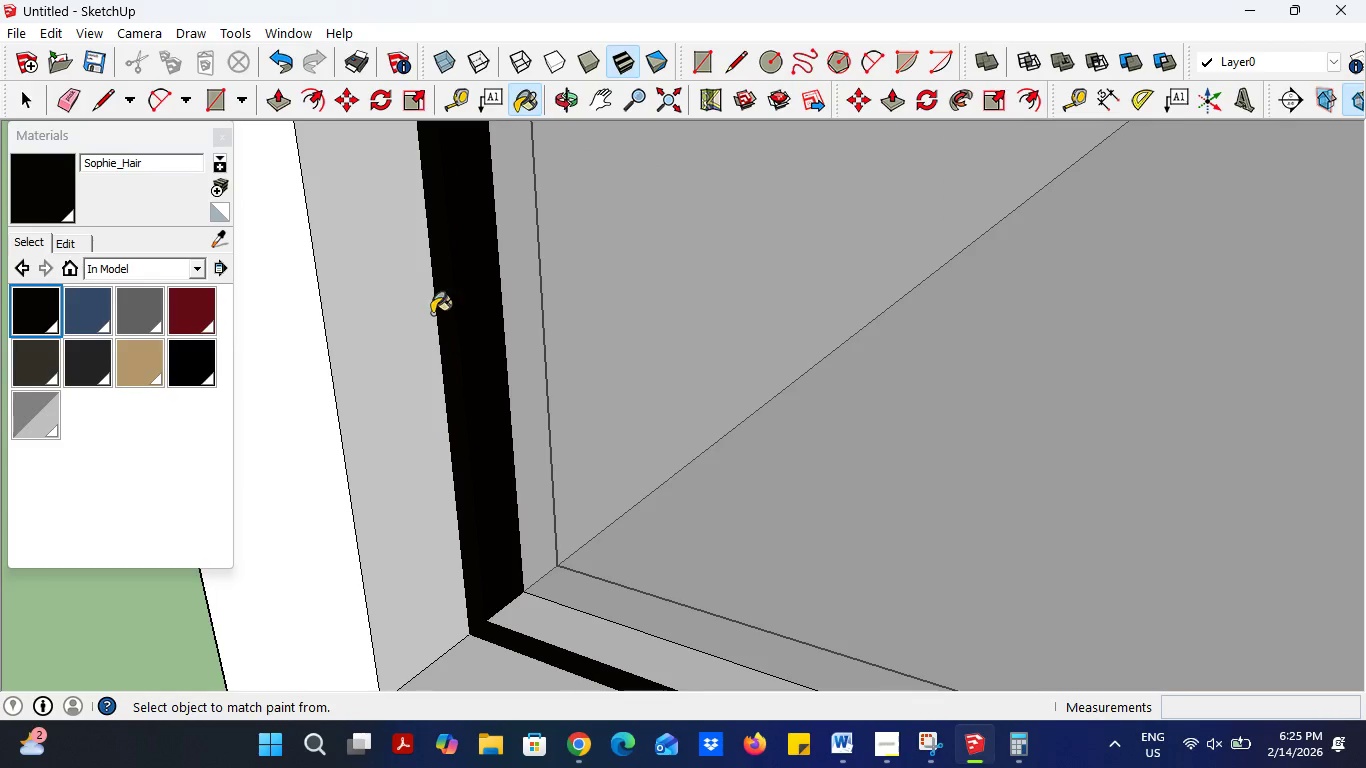 
scroll: coordinate [479, 559], scroll_direction: down, amount: 33.0
 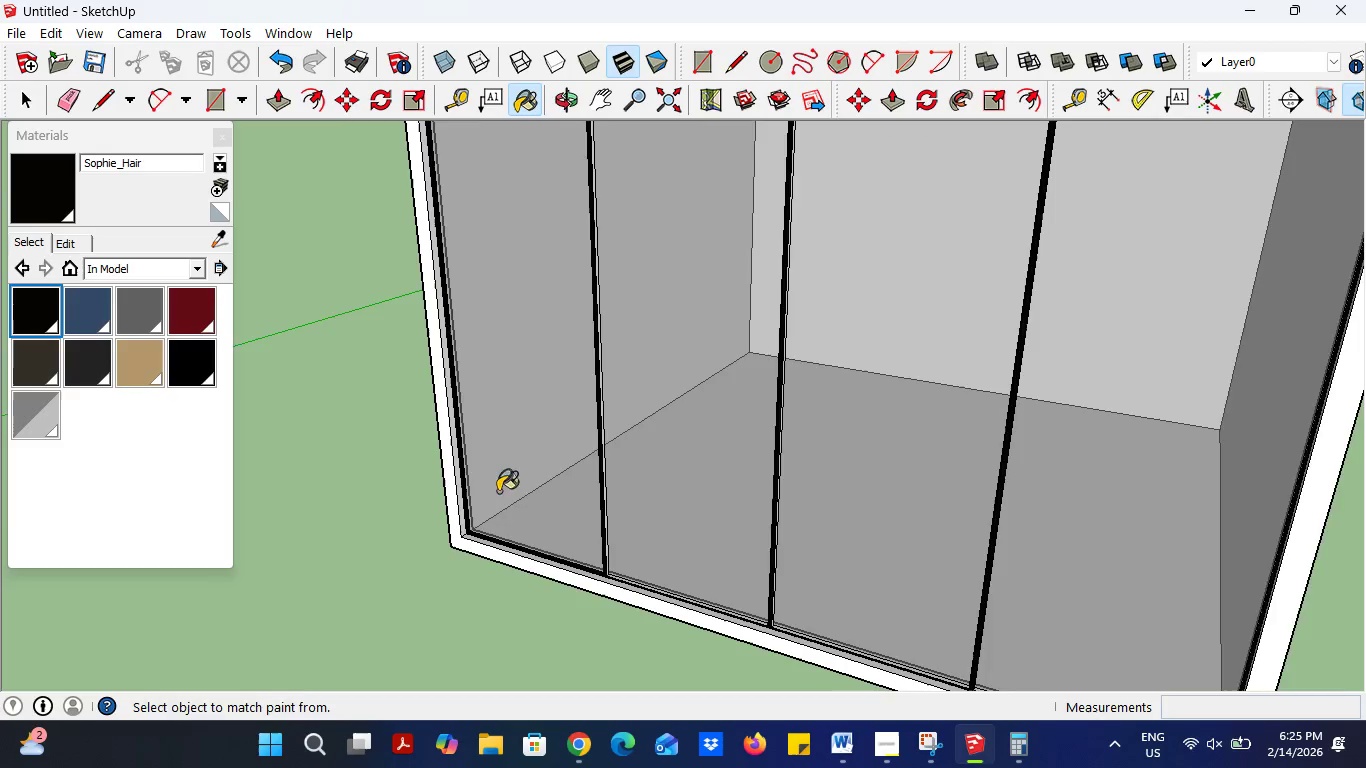 
scroll: coordinate [390, 349], scroll_direction: up, amount: 21.0
 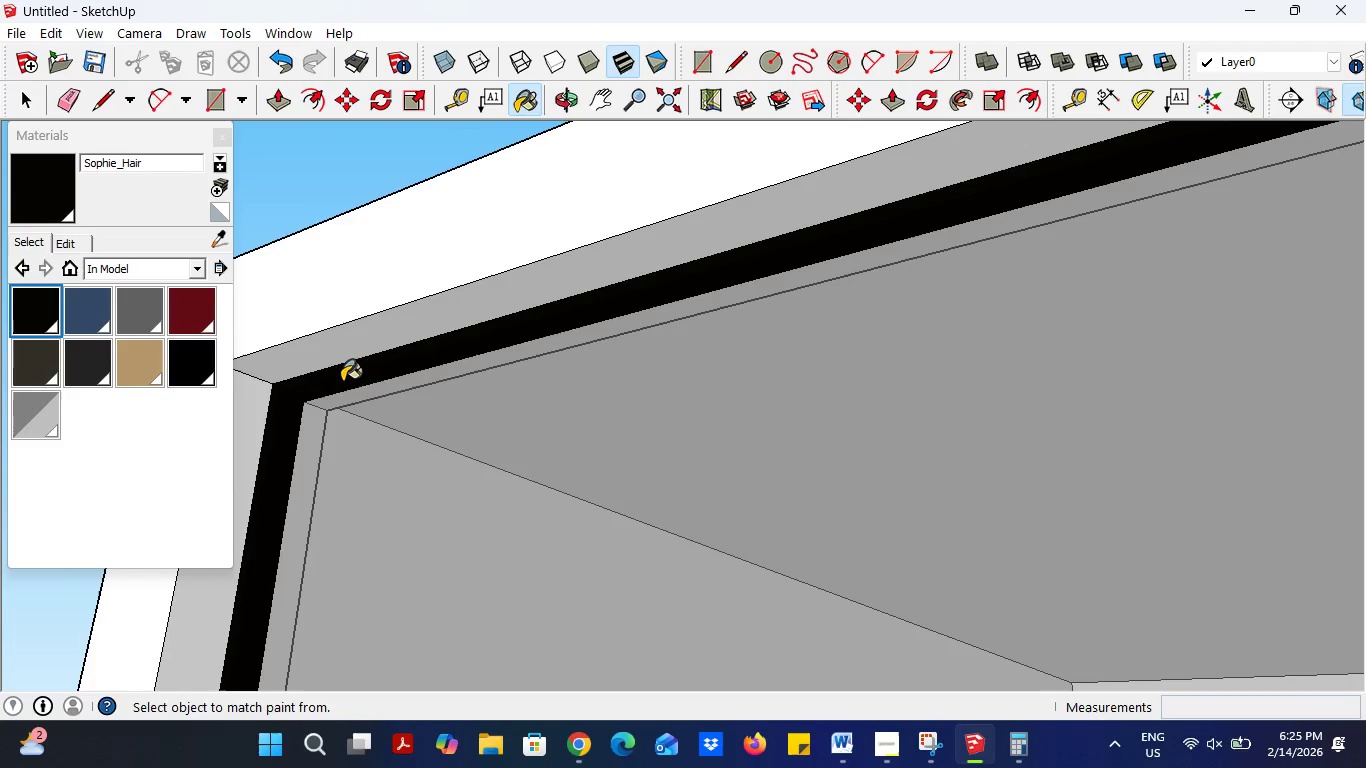 
scroll: coordinate [456, 396], scroll_direction: down, amount: 12.0
 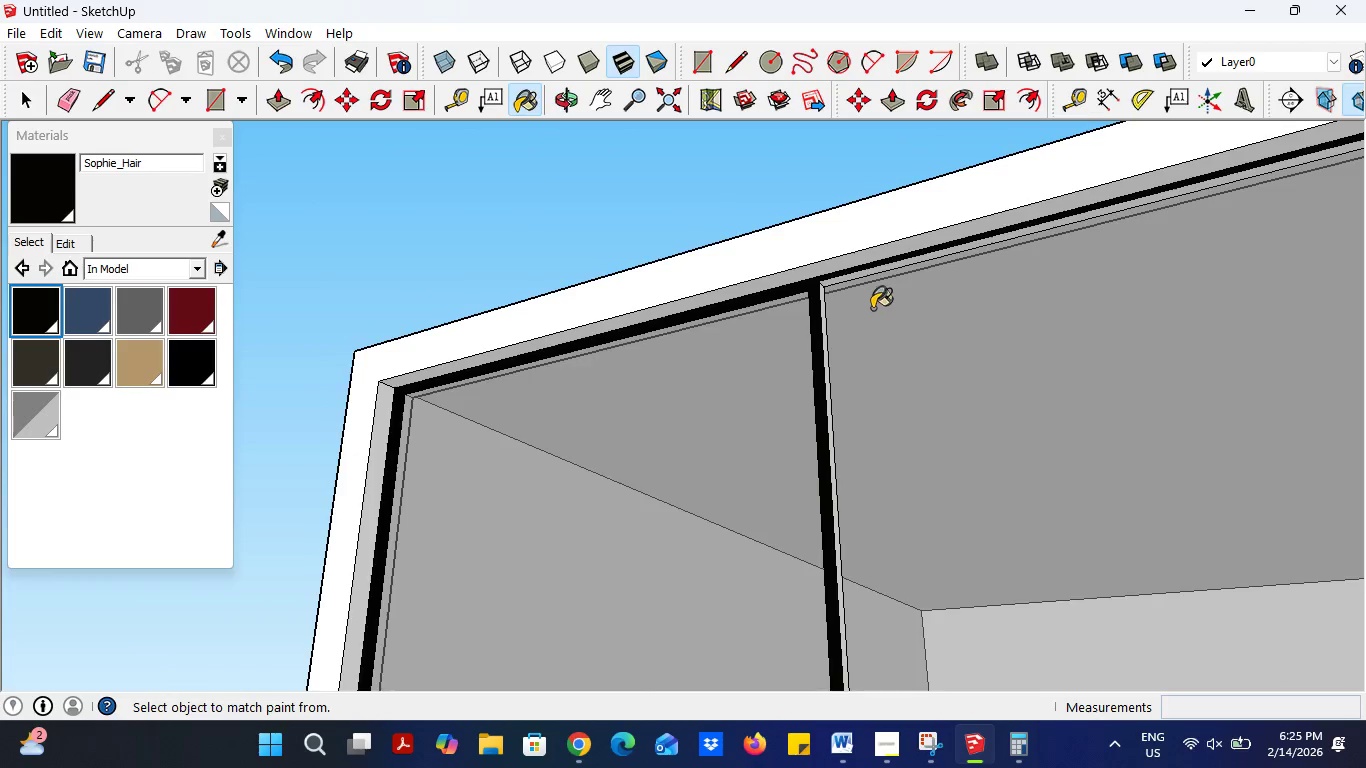 
left_click([746, 304])
 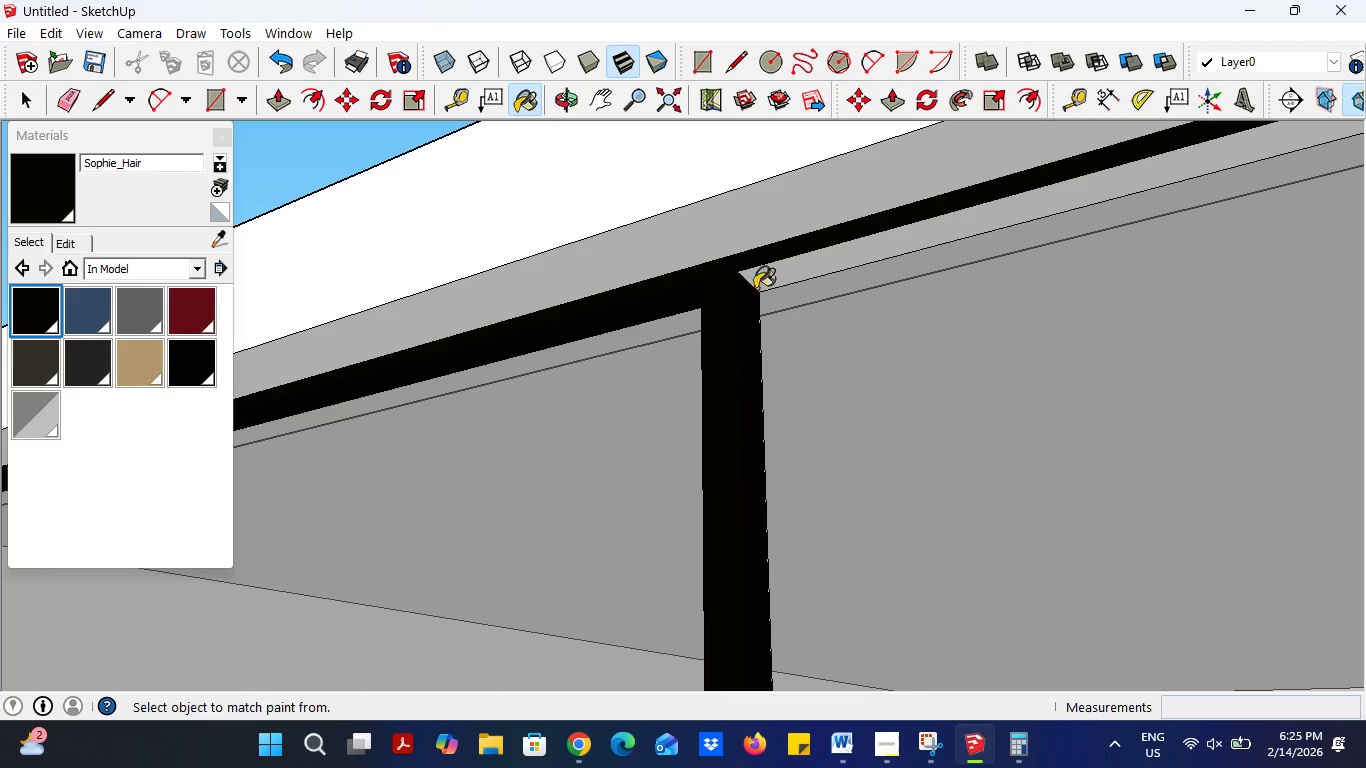 
scroll: coordinate [753, 267], scroll_direction: up, amount: 13.0
 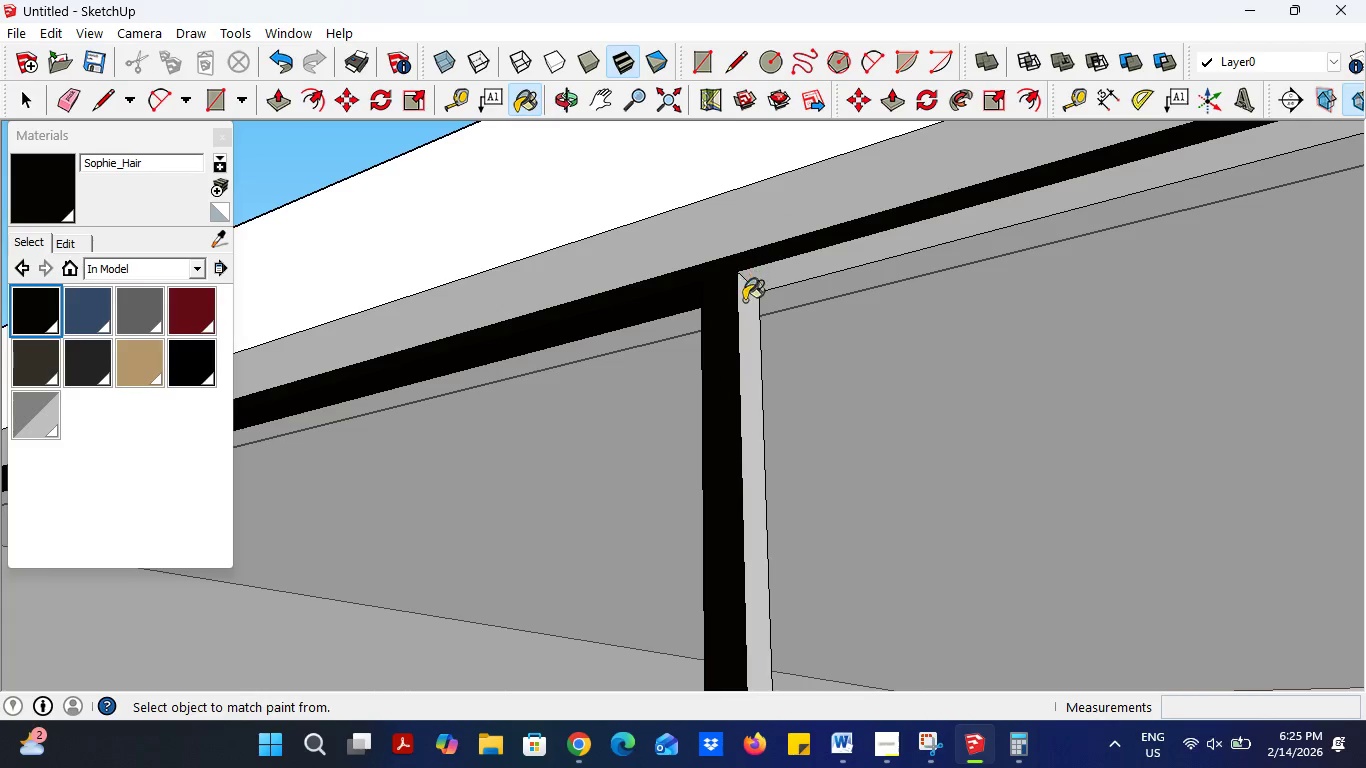 
double_click([760, 287])
 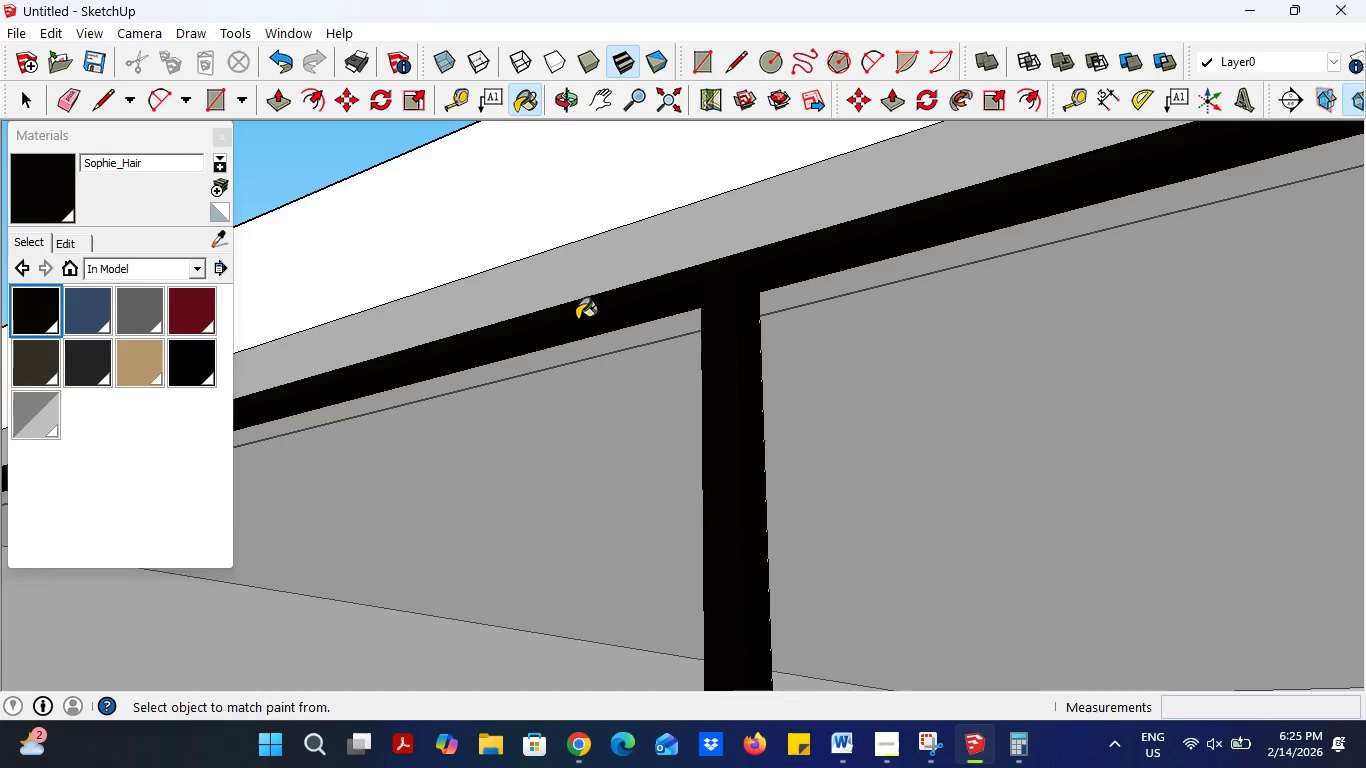 
scroll: coordinate [510, 363], scroll_direction: down, amount: 7.0
 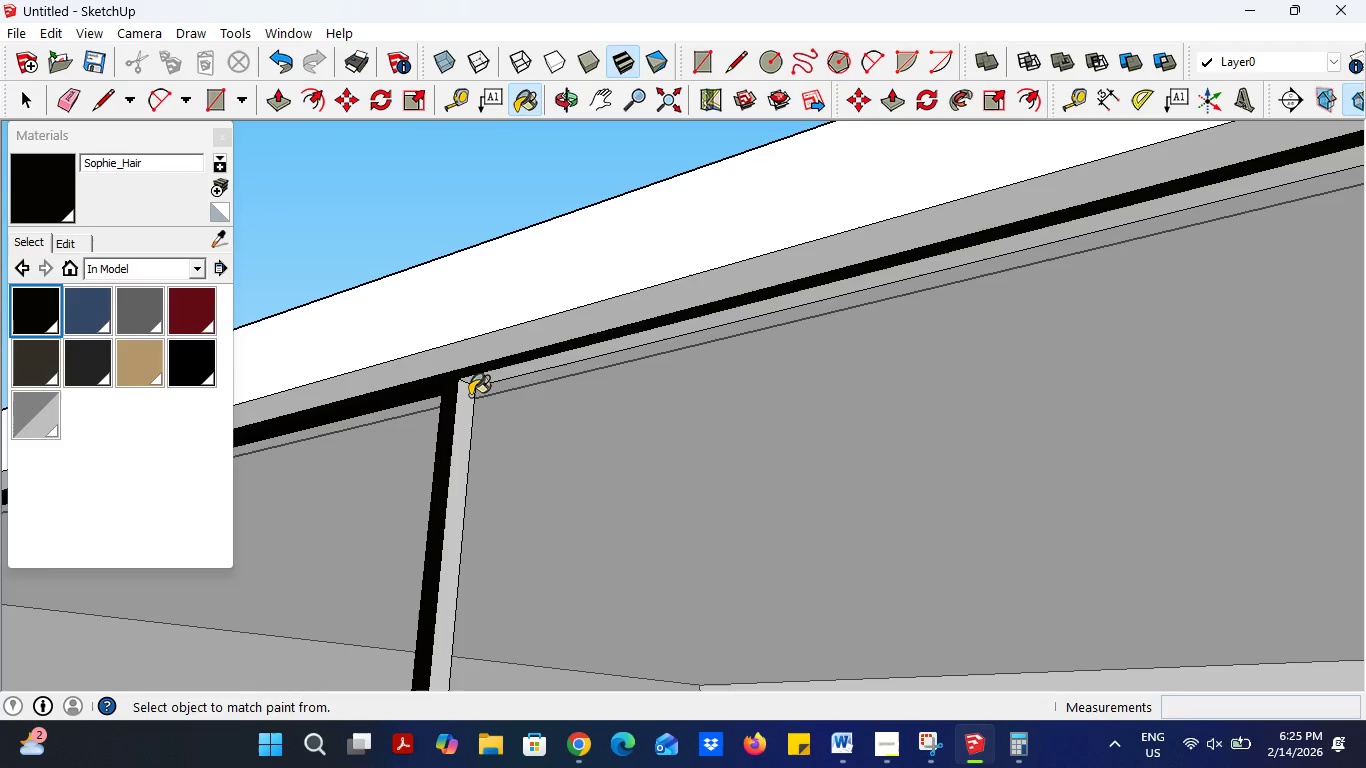 
left_click([471, 395])
 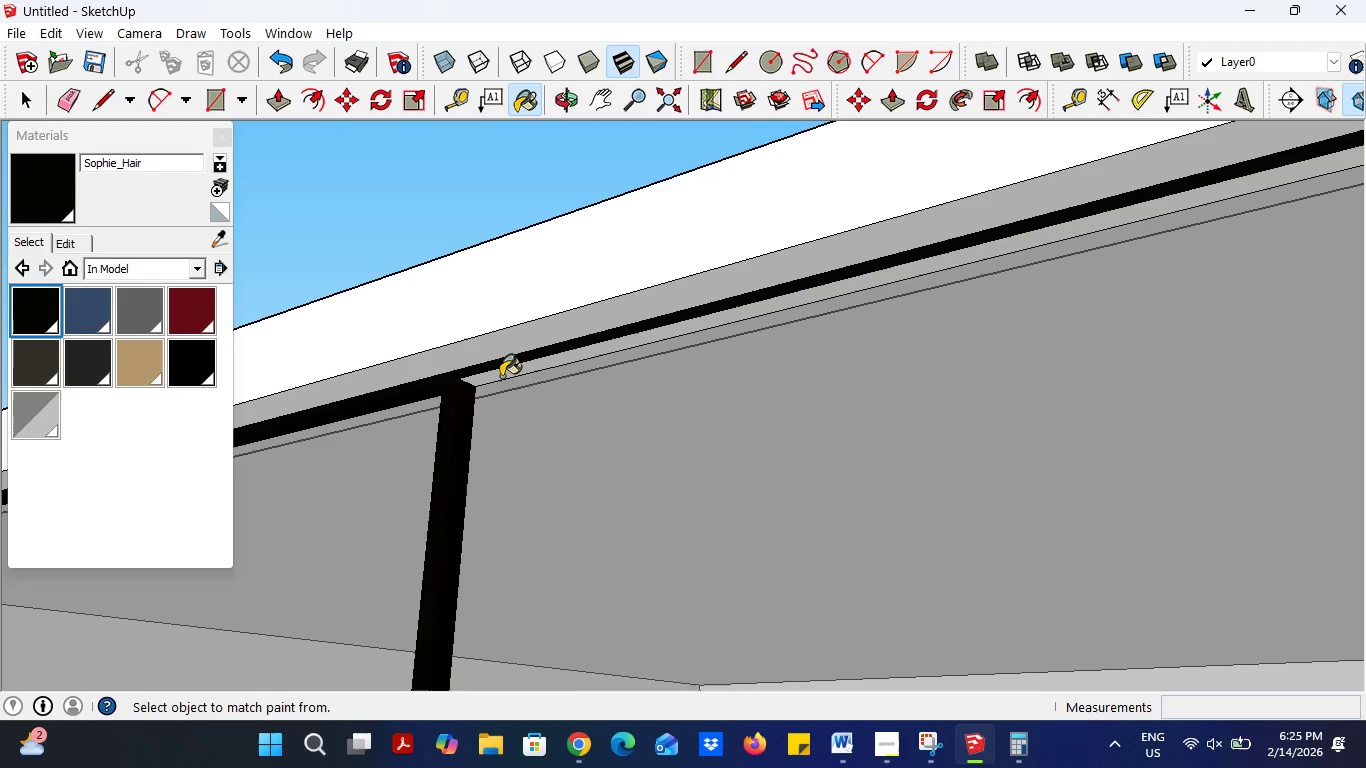 
left_click([507, 373])
 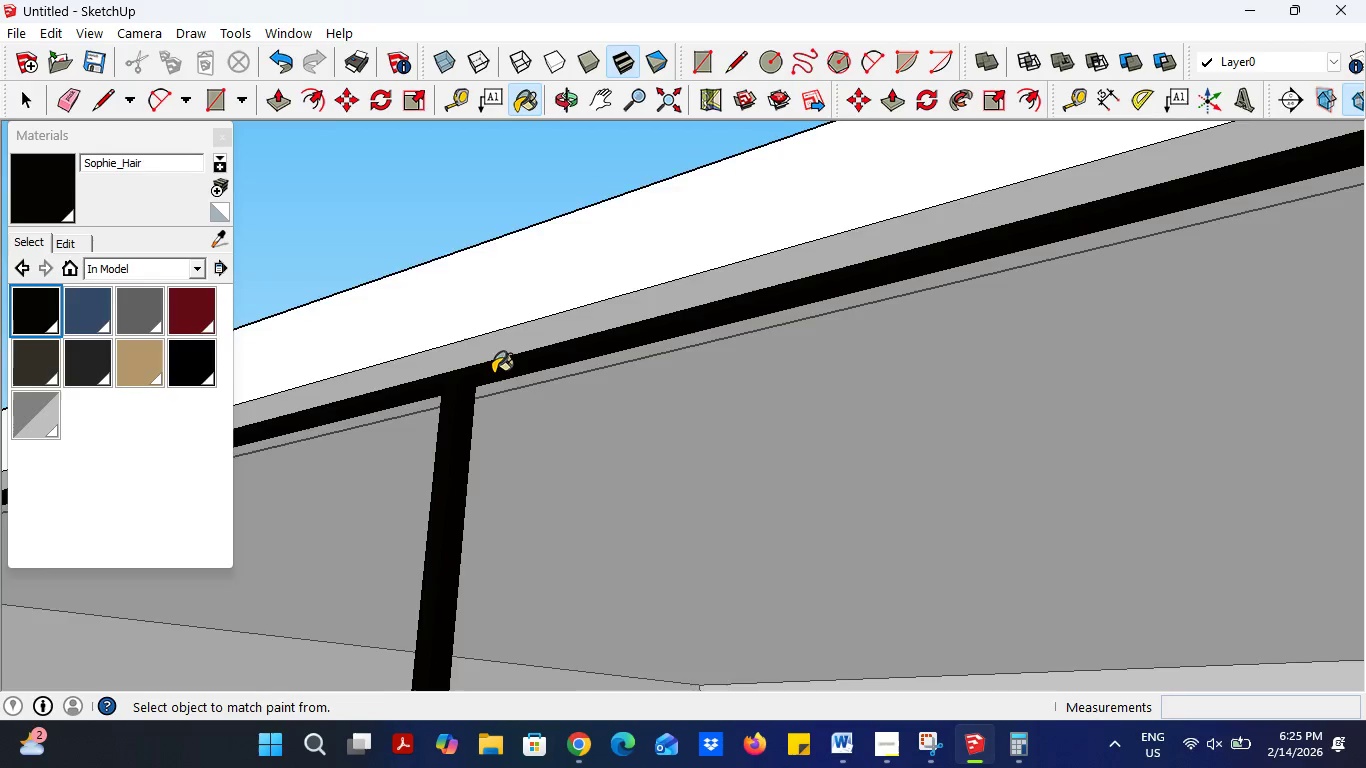 
left_click([686, 293])
 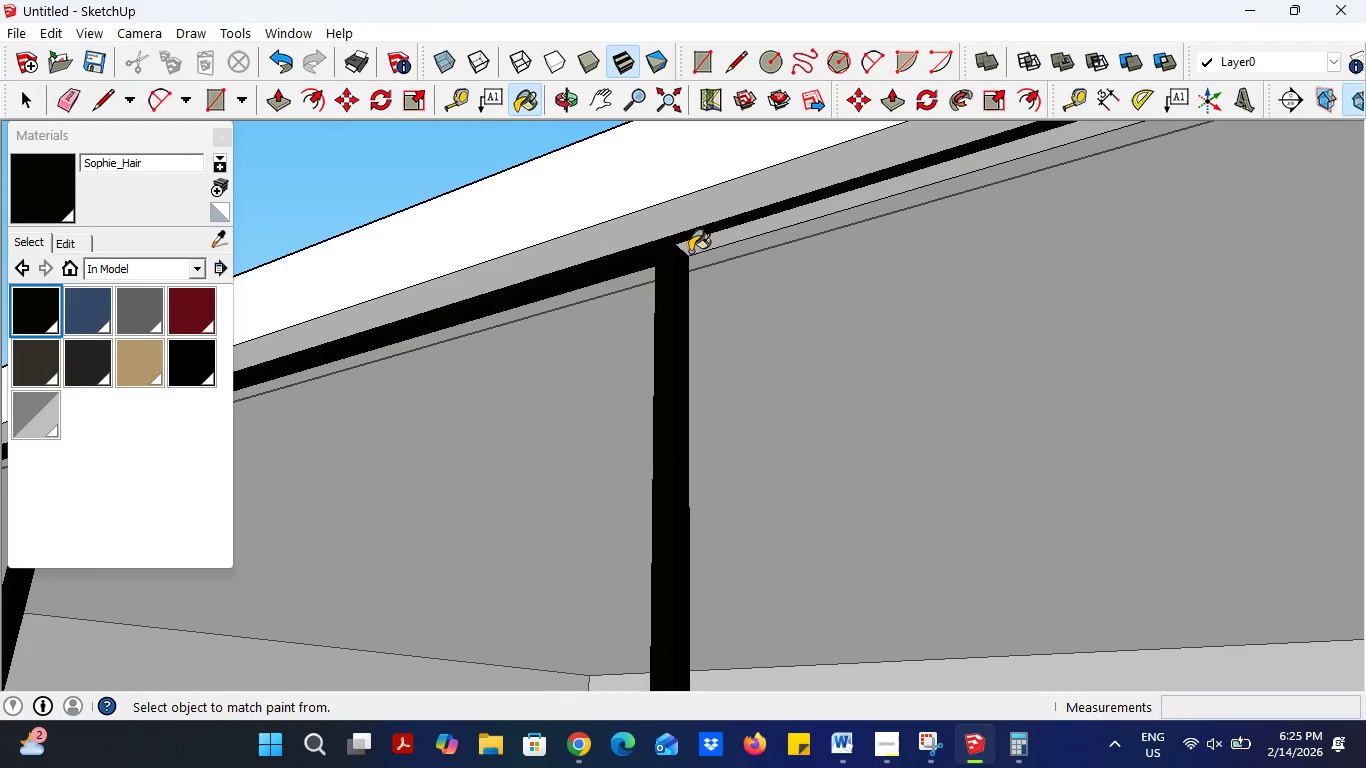 
scroll: coordinate [690, 308], scroll_direction: down, amount: 2.0
 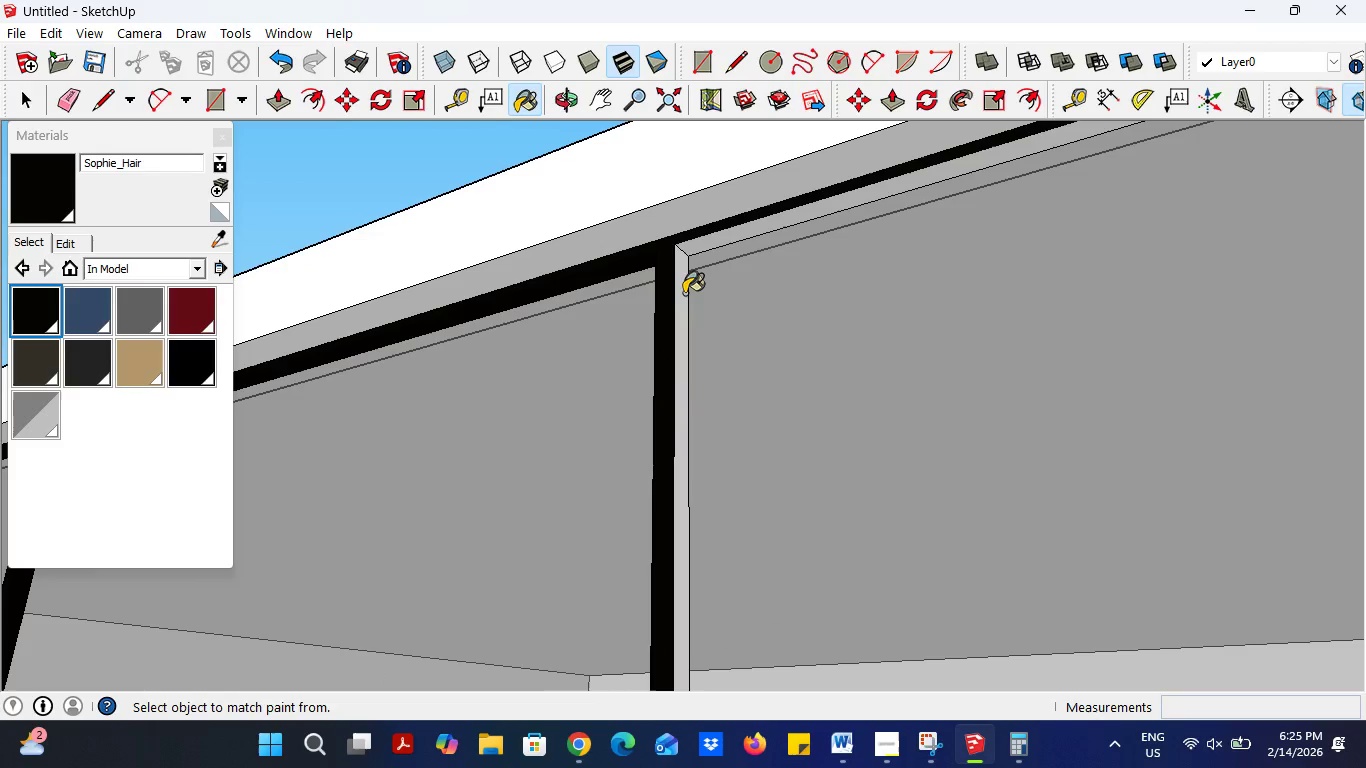 
left_click([696, 251])
 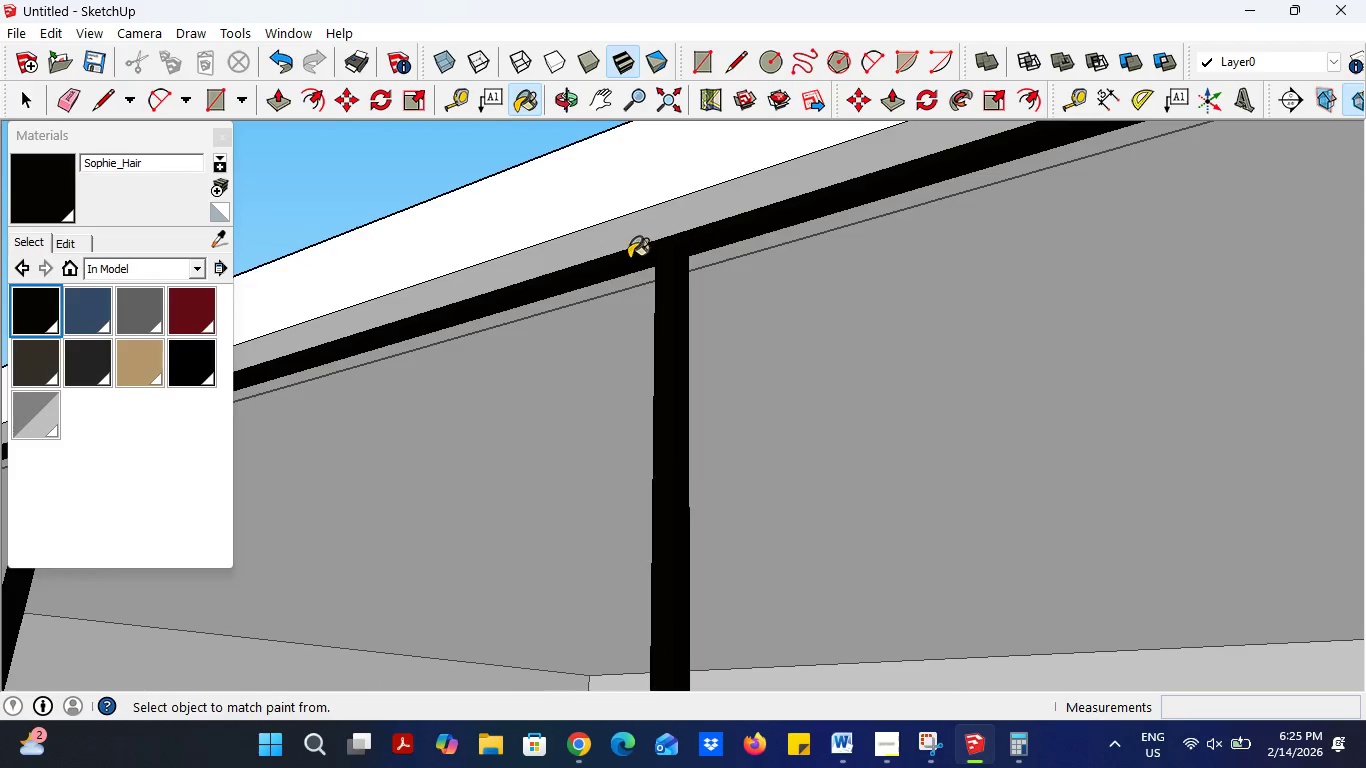 
scroll: coordinate [591, 293], scroll_direction: down, amount: 18.0
 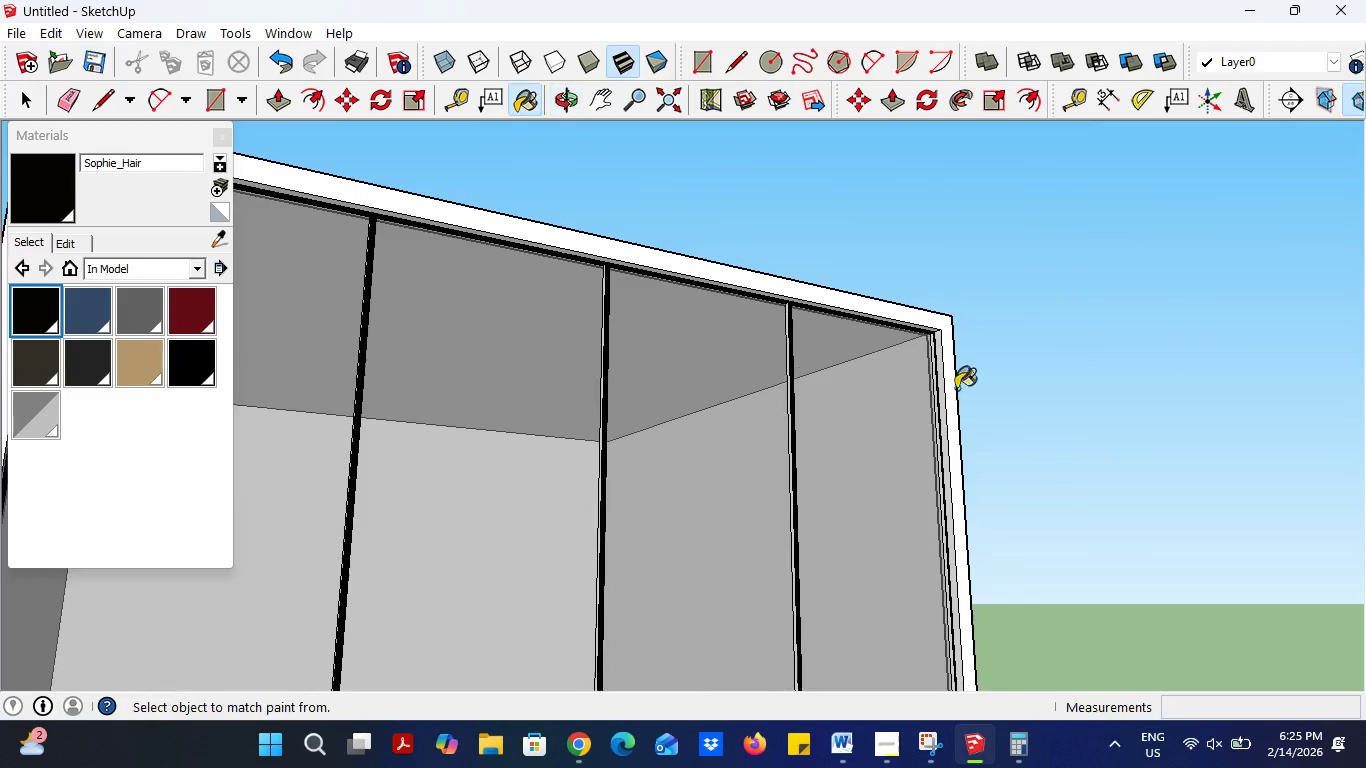 
left_click([947, 344])
 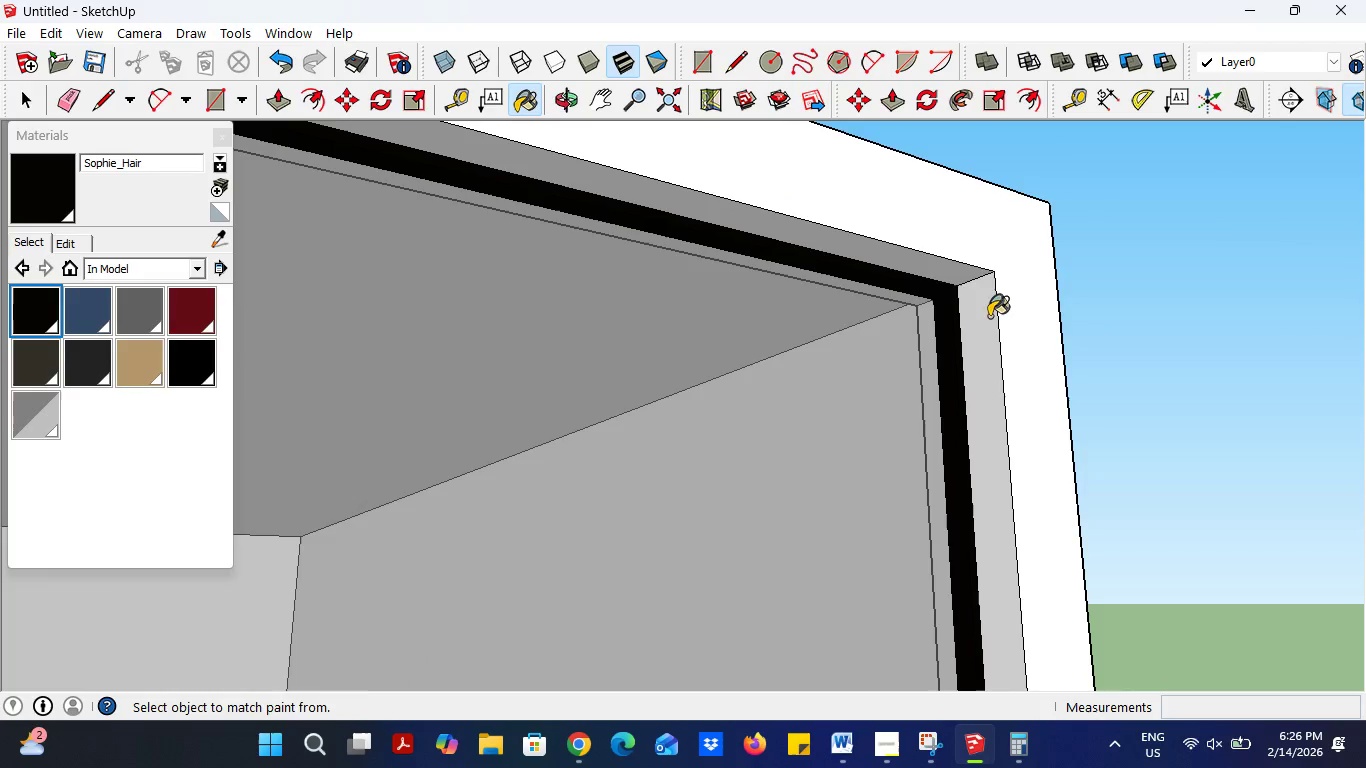 
scroll: coordinate [931, 360], scroll_direction: up, amount: 17.0
 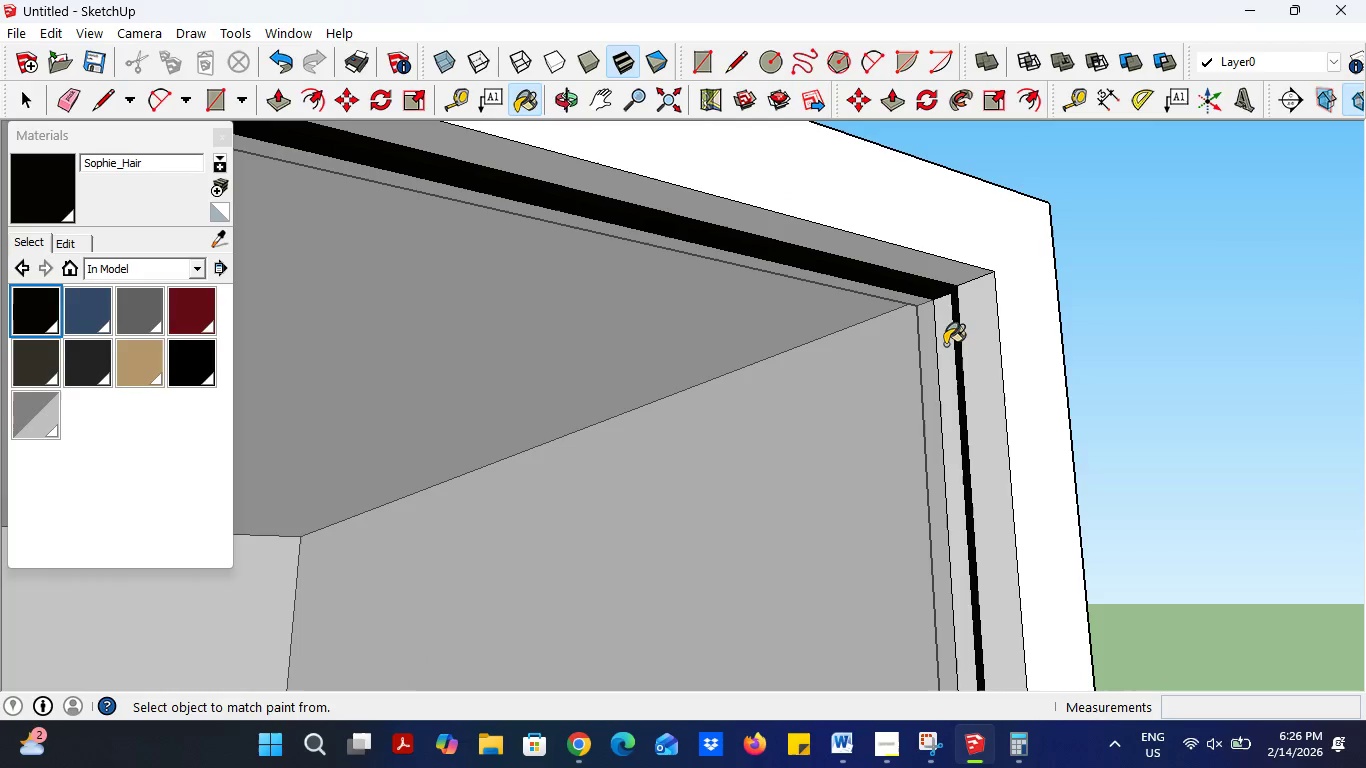 
scroll: coordinate [676, 300], scroll_direction: down, amount: 6.0
 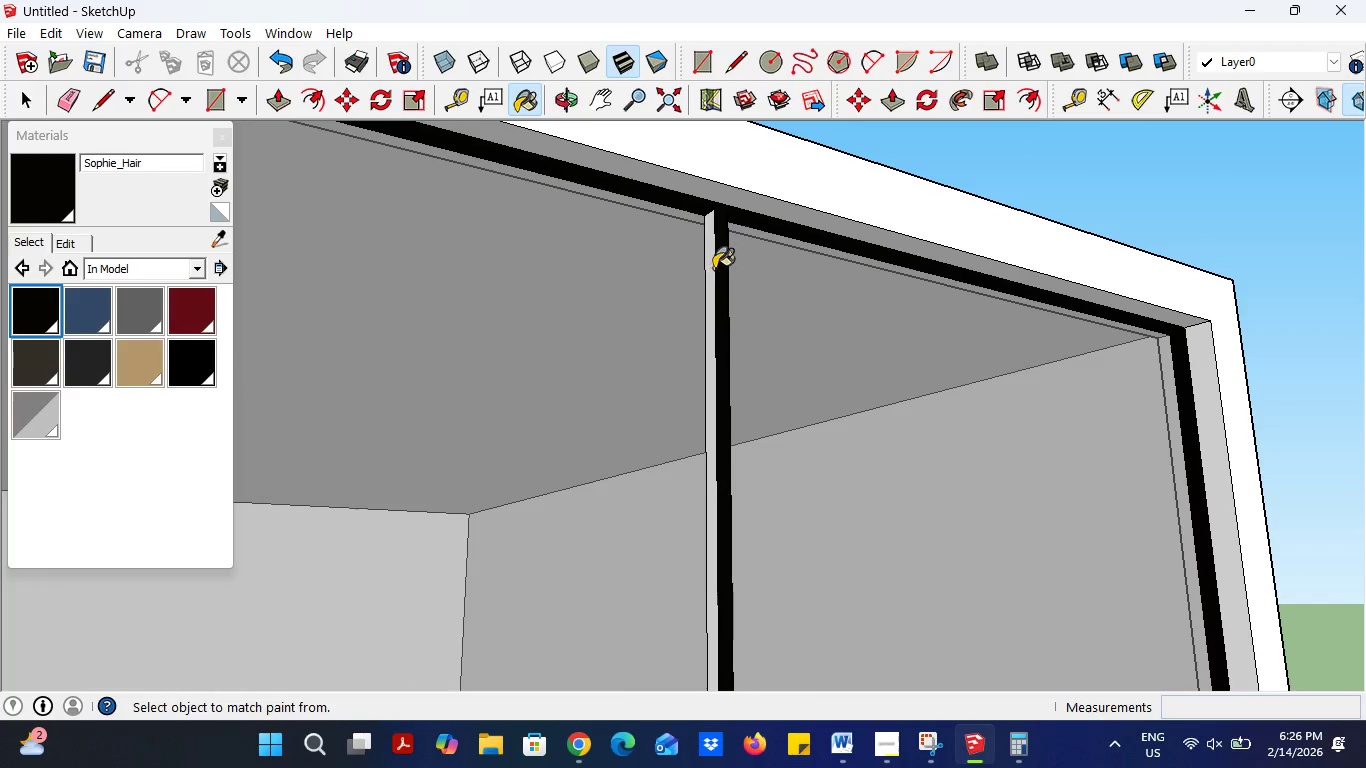 
left_click([716, 268])
 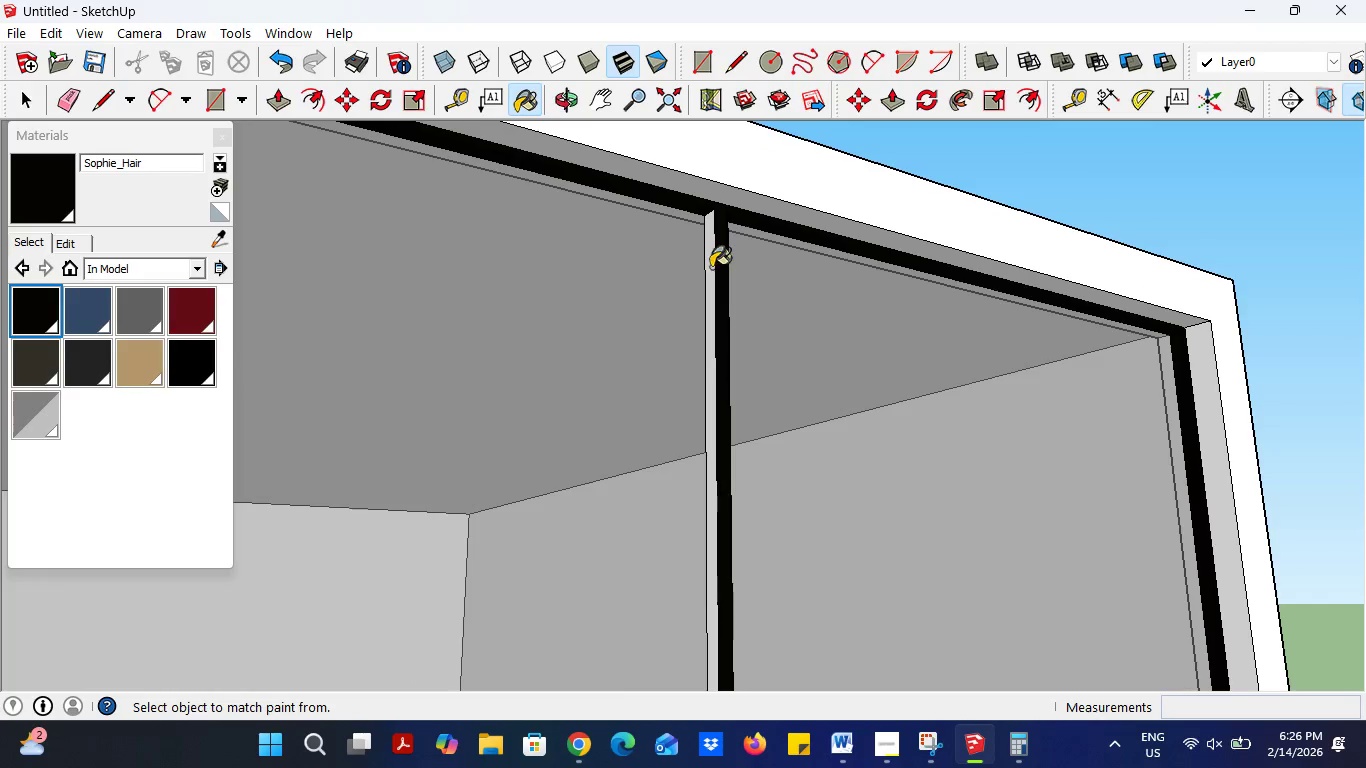 
left_click([712, 267])
 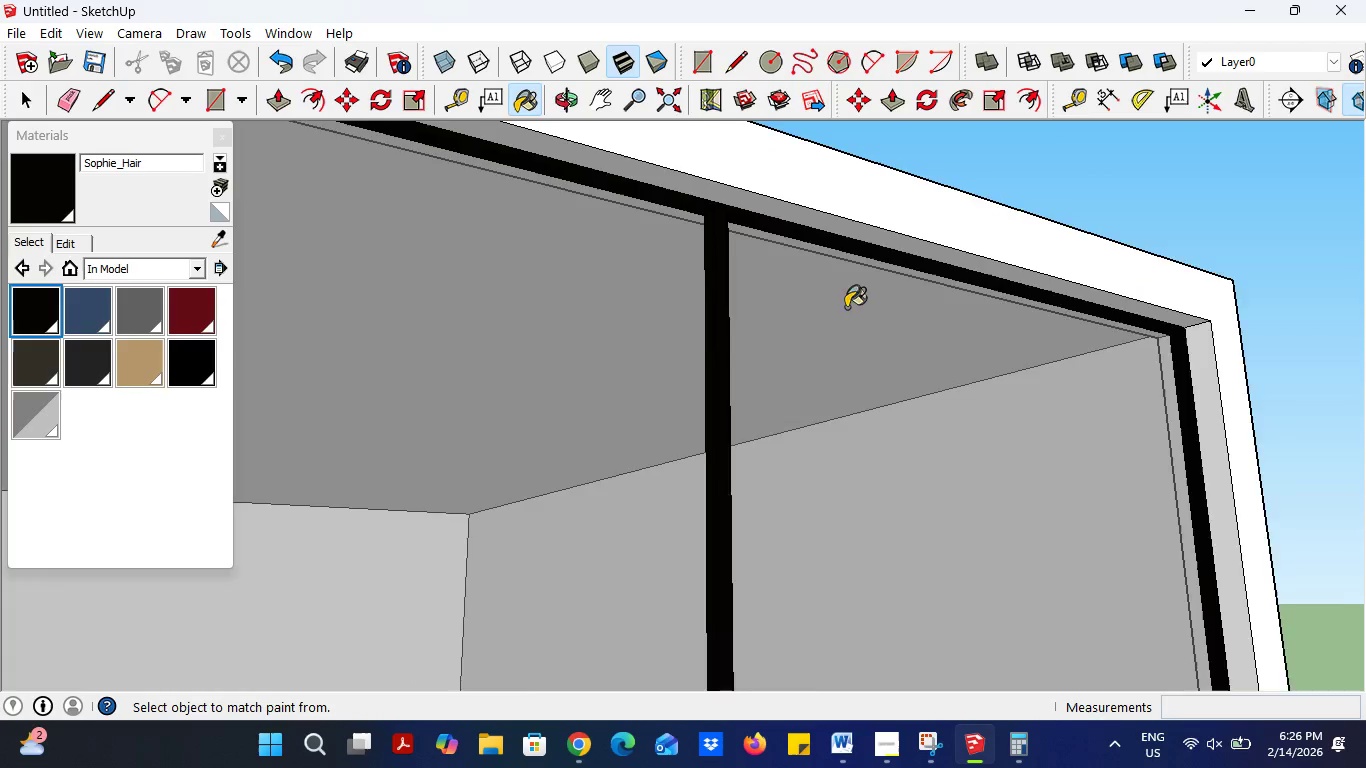 
scroll: coordinate [690, 326], scroll_direction: down, amount: 2.0
 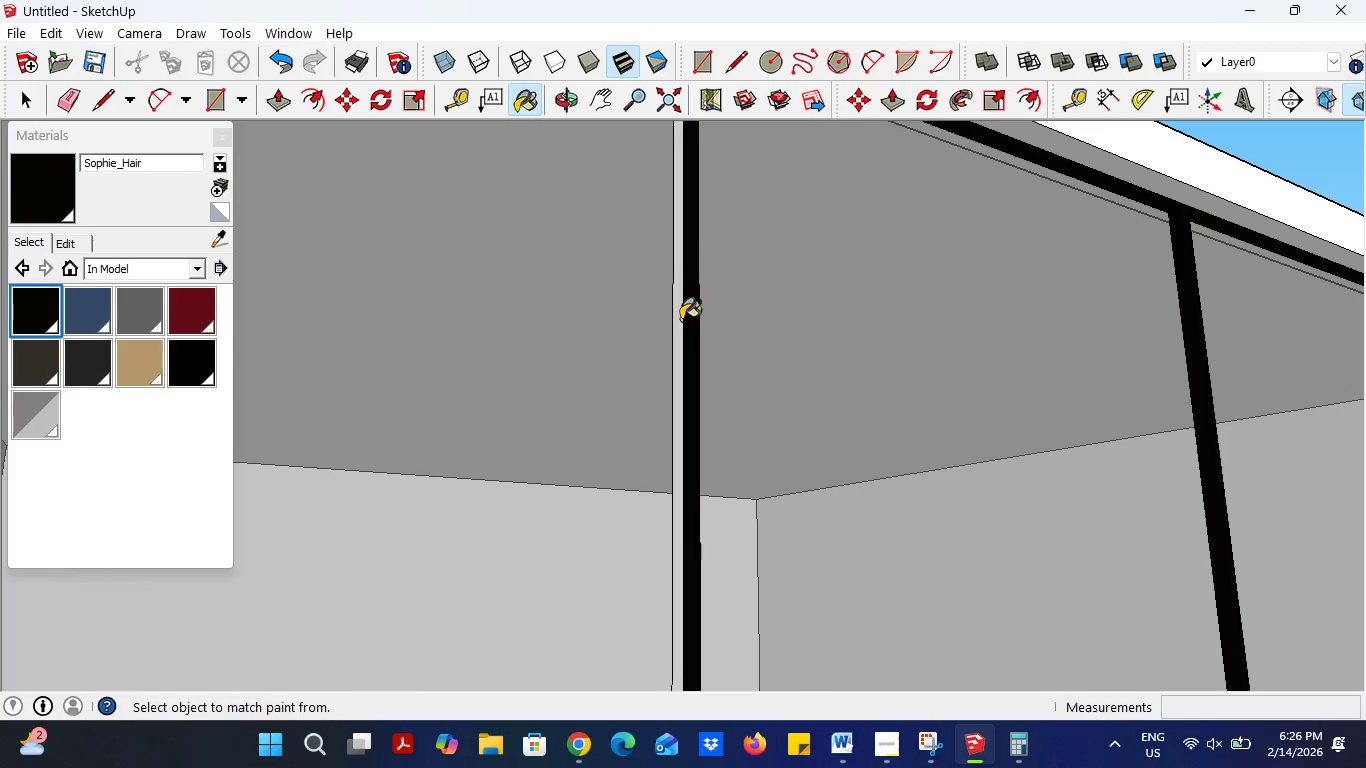 
left_click([681, 319])
 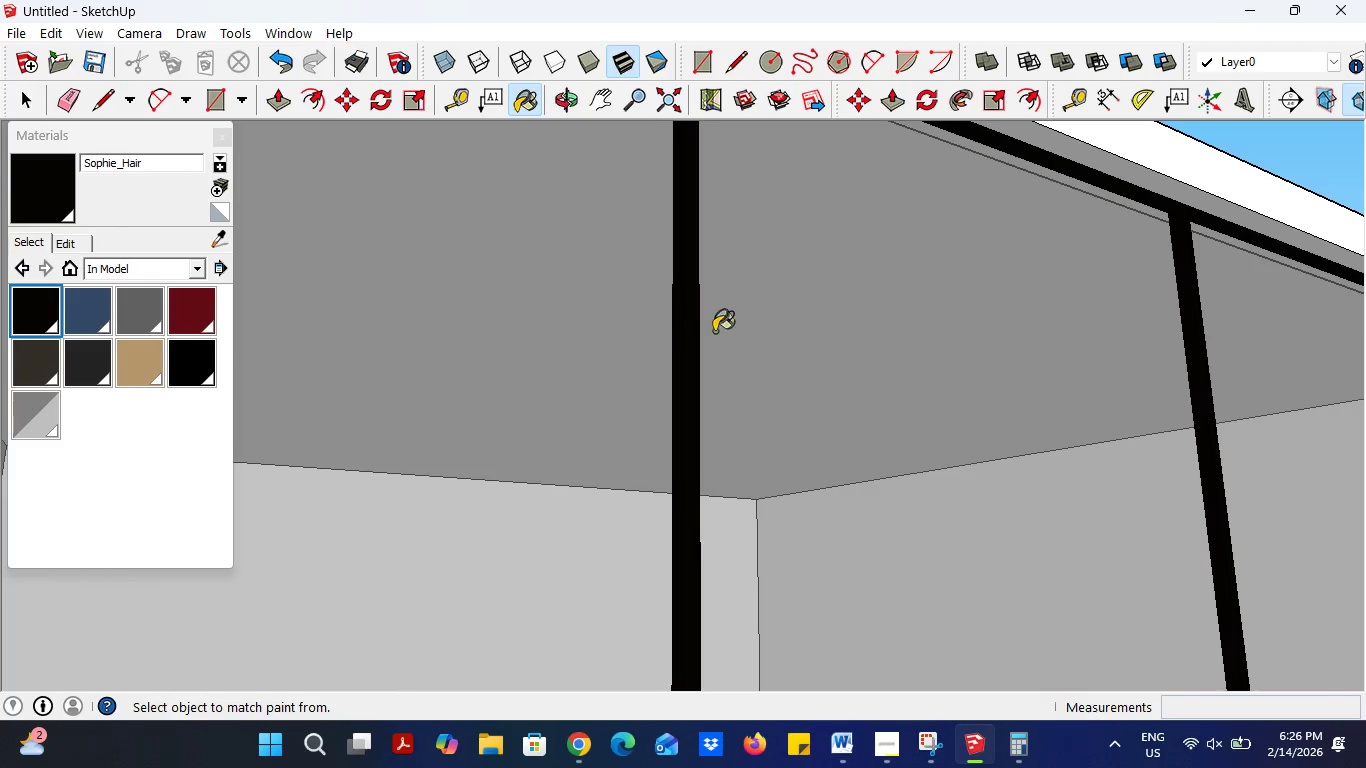 
scroll: coordinate [363, 376], scroll_direction: down, amount: 23.0
 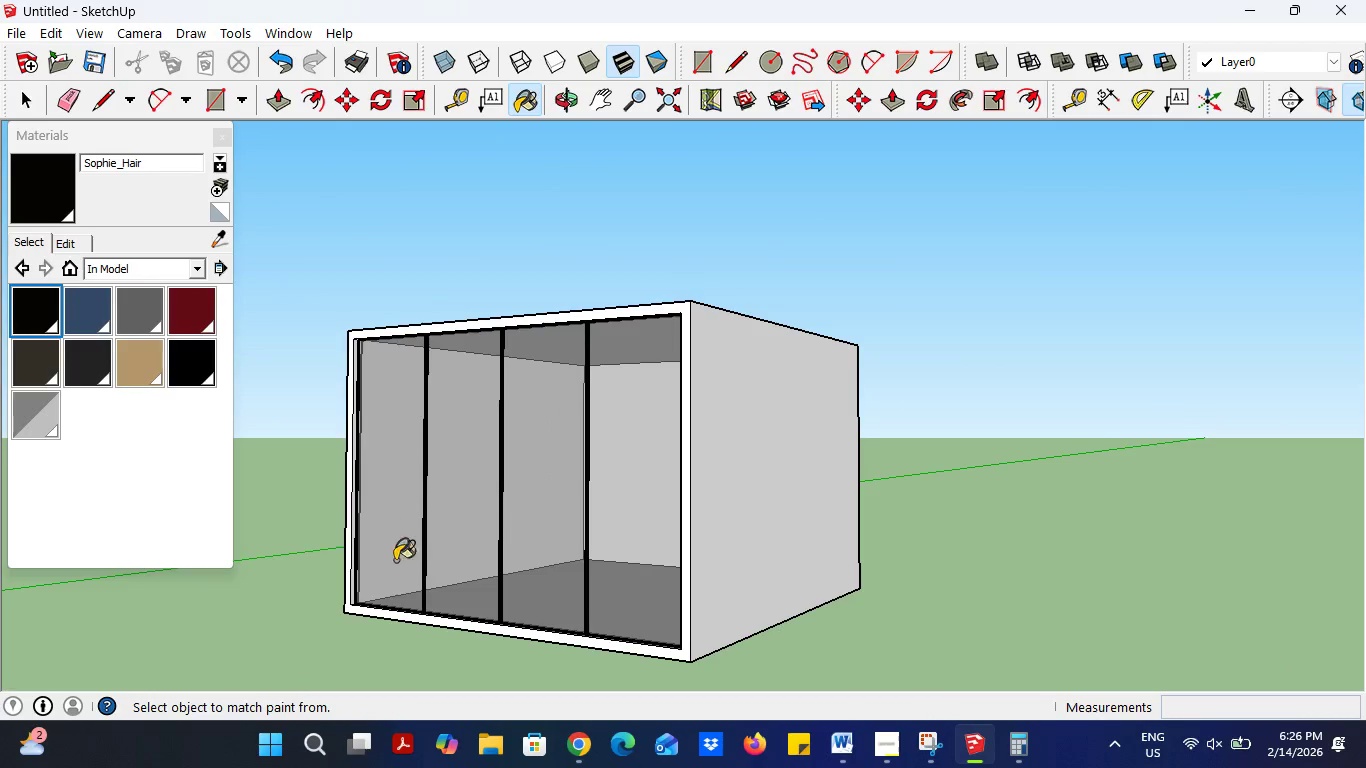 
scroll: coordinate [952, 452], scroll_direction: up, amount: 24.0
 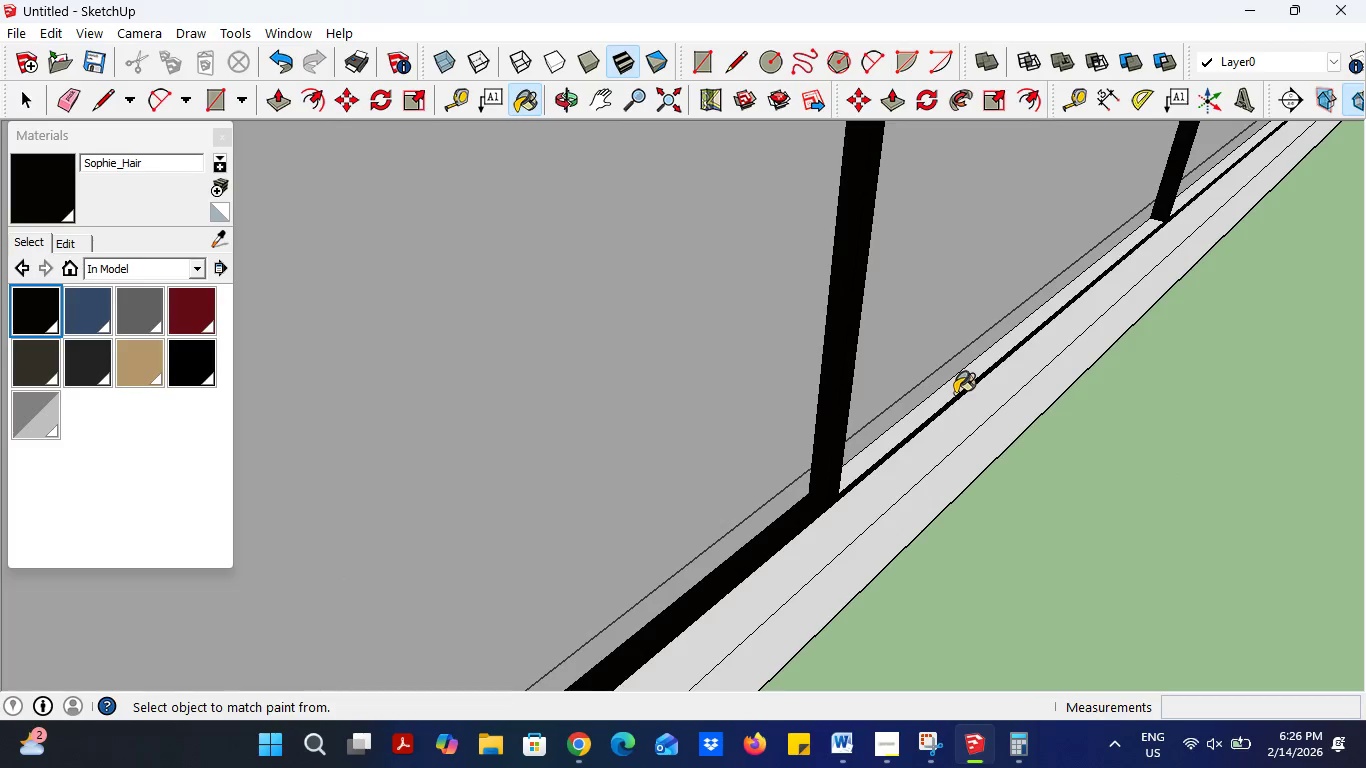 
left_click([957, 391])
 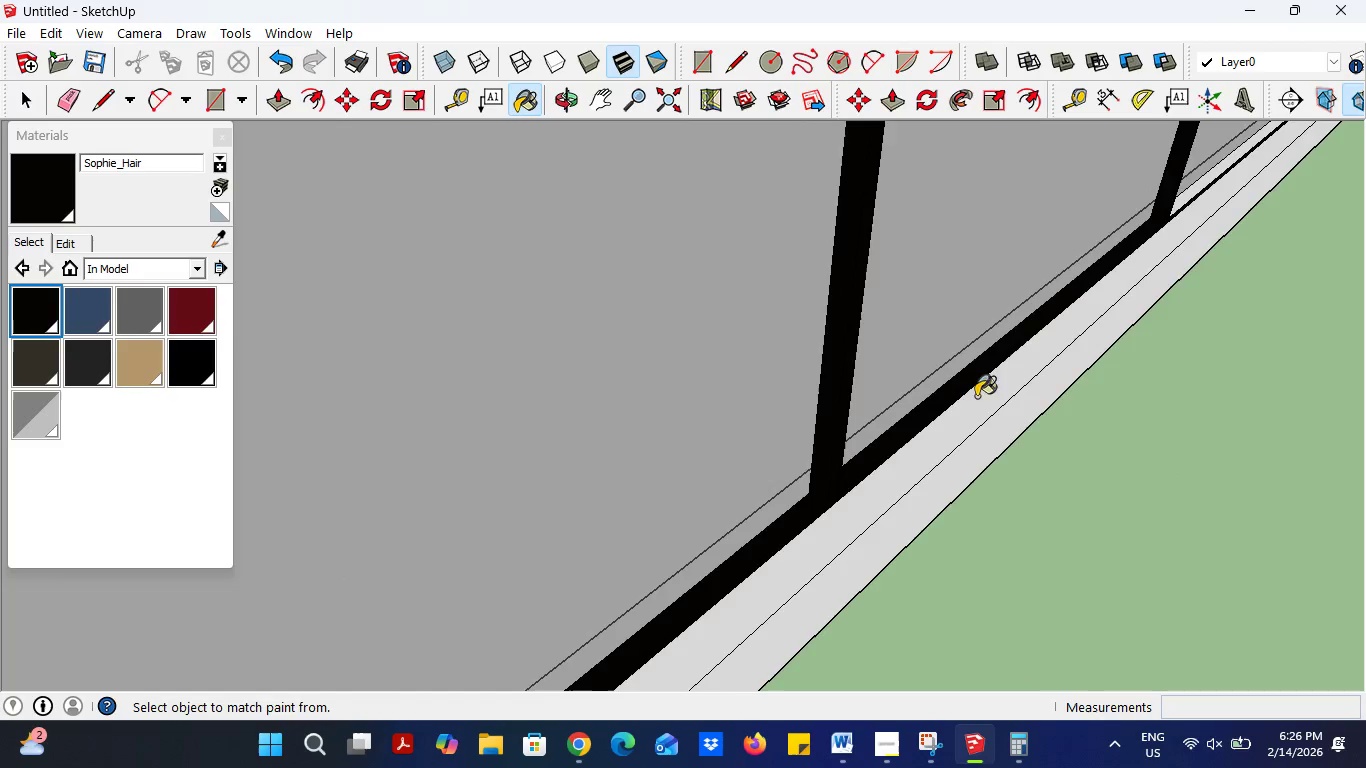 
scroll: coordinate [988, 273], scroll_direction: up, amount: 1.0
 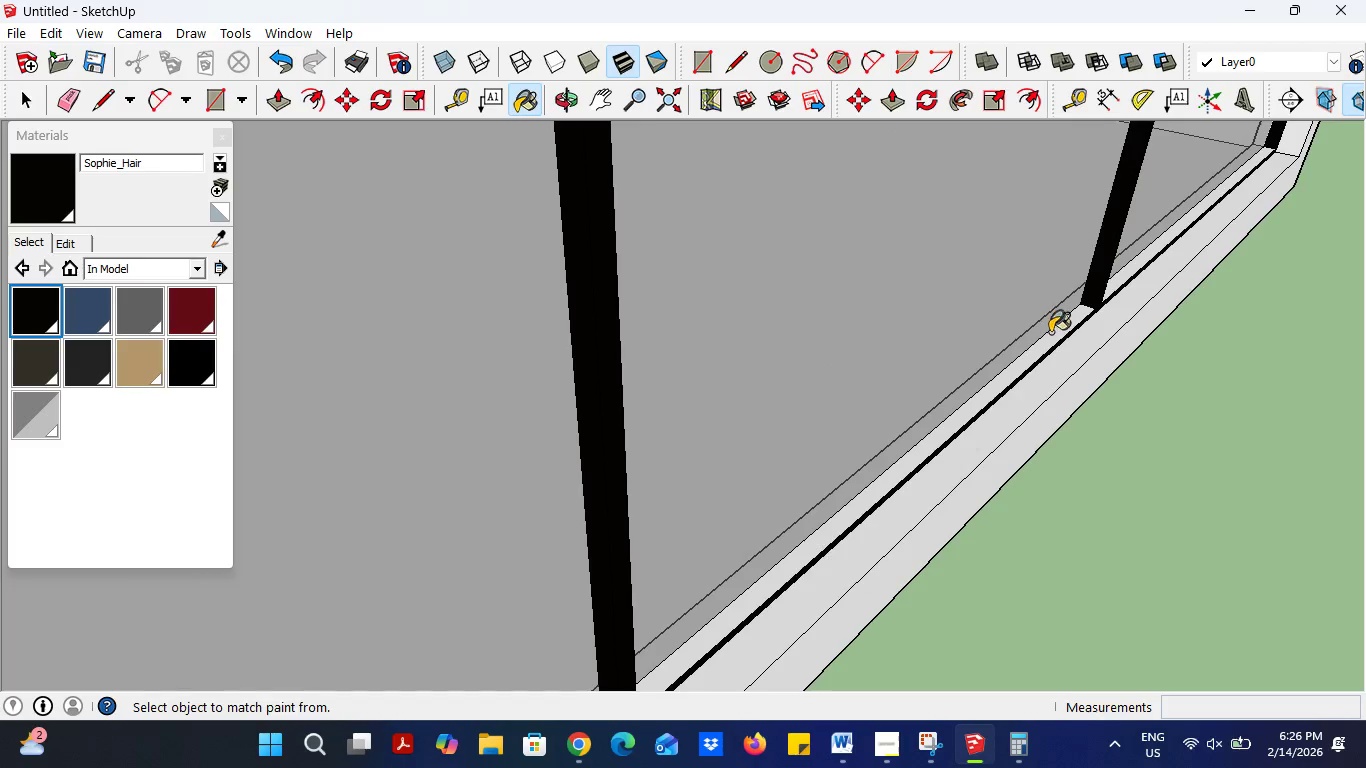 
left_click([1052, 335])
 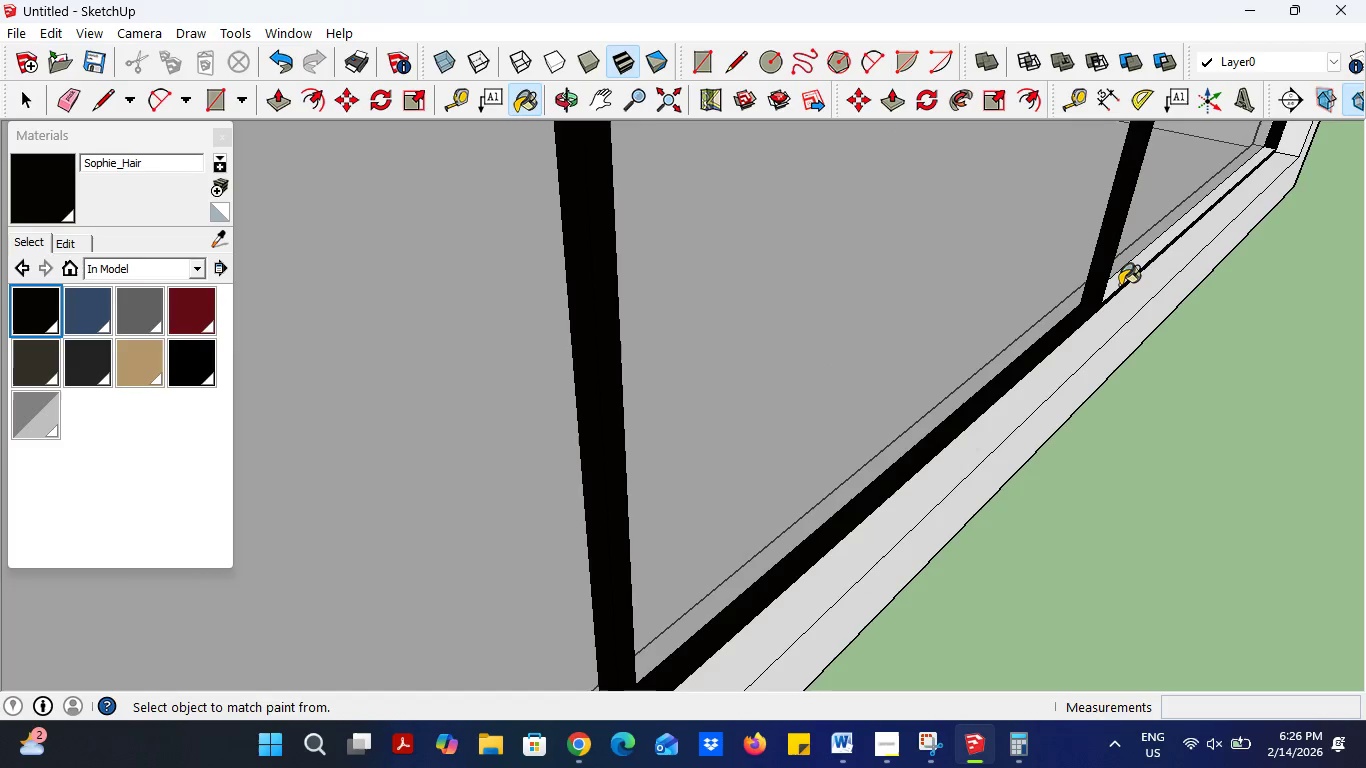 
left_click([1124, 281])
 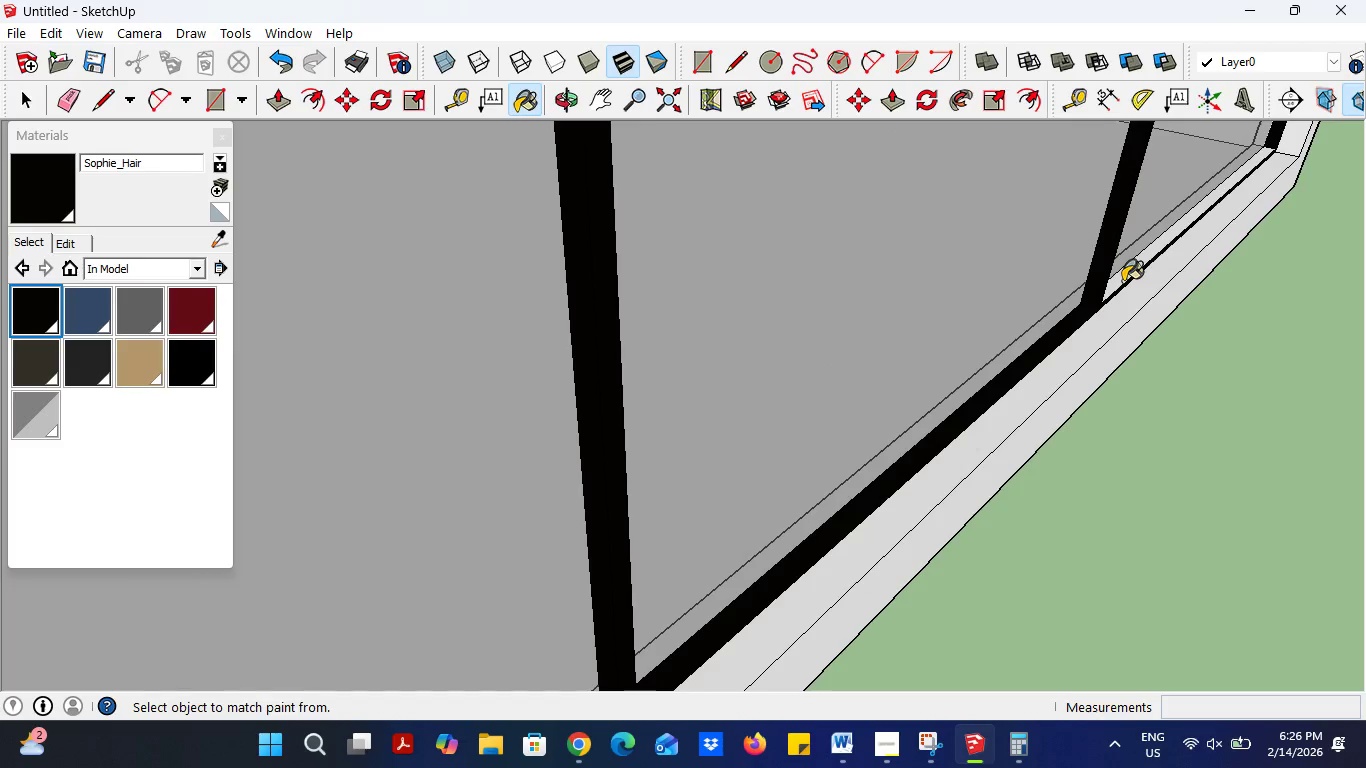 
left_click([1126, 276])
 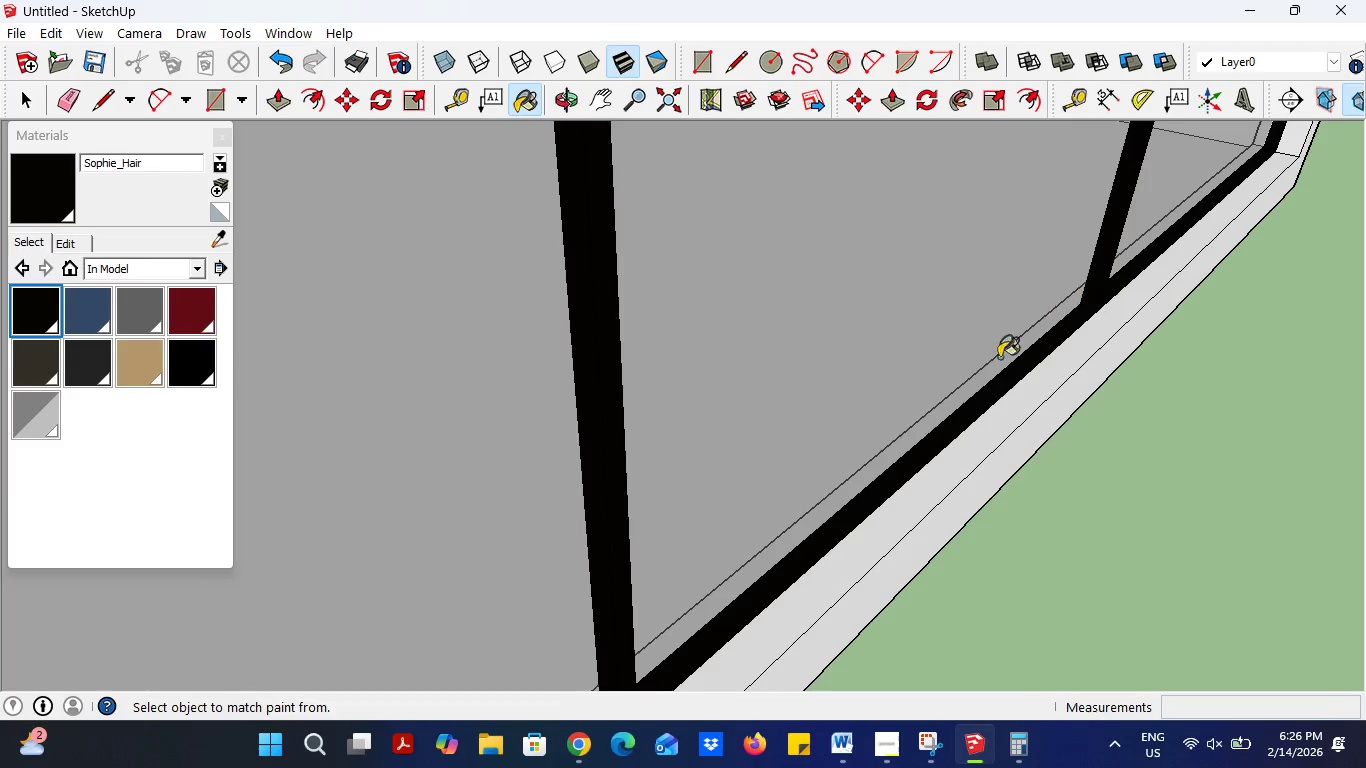 
scroll: coordinate [1157, 269], scroll_direction: up, amount: 5.0
 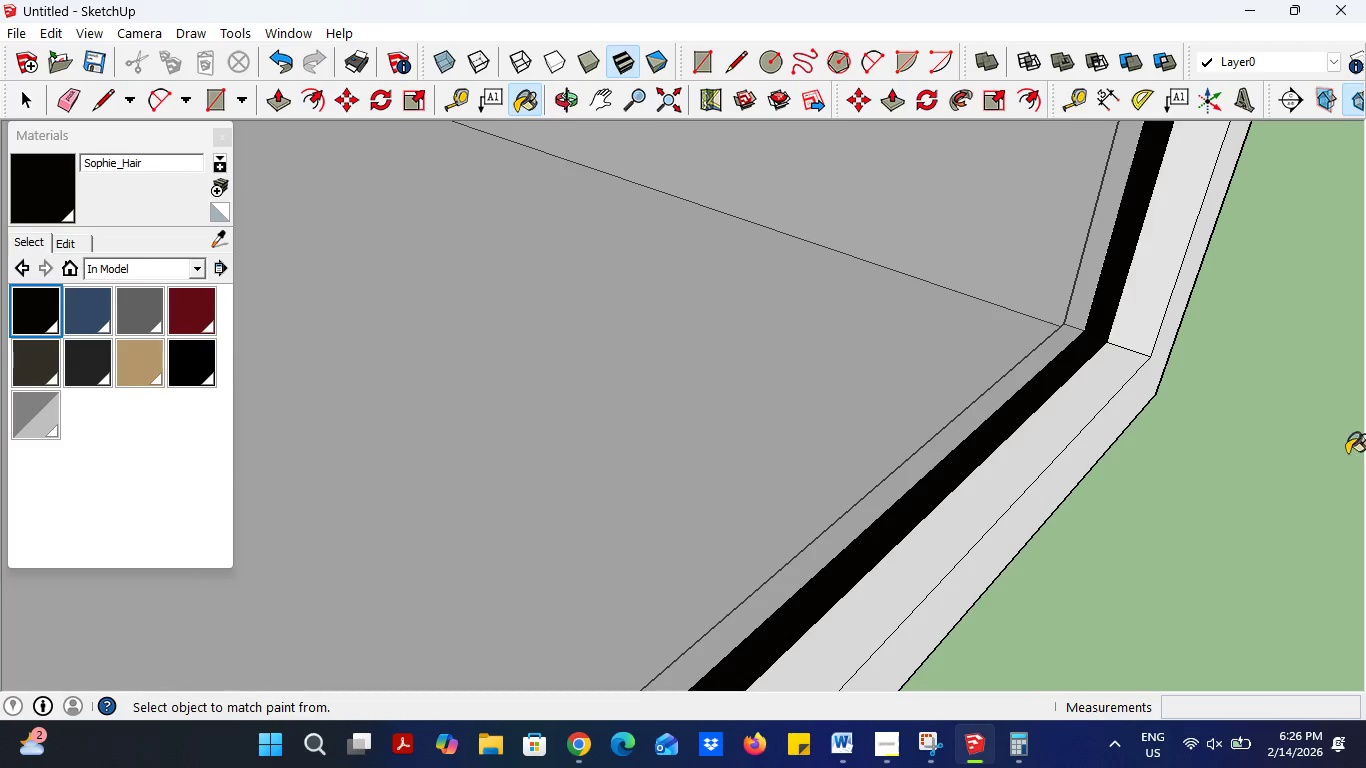 
scroll: coordinate [618, 421], scroll_direction: down, amount: 42.0
 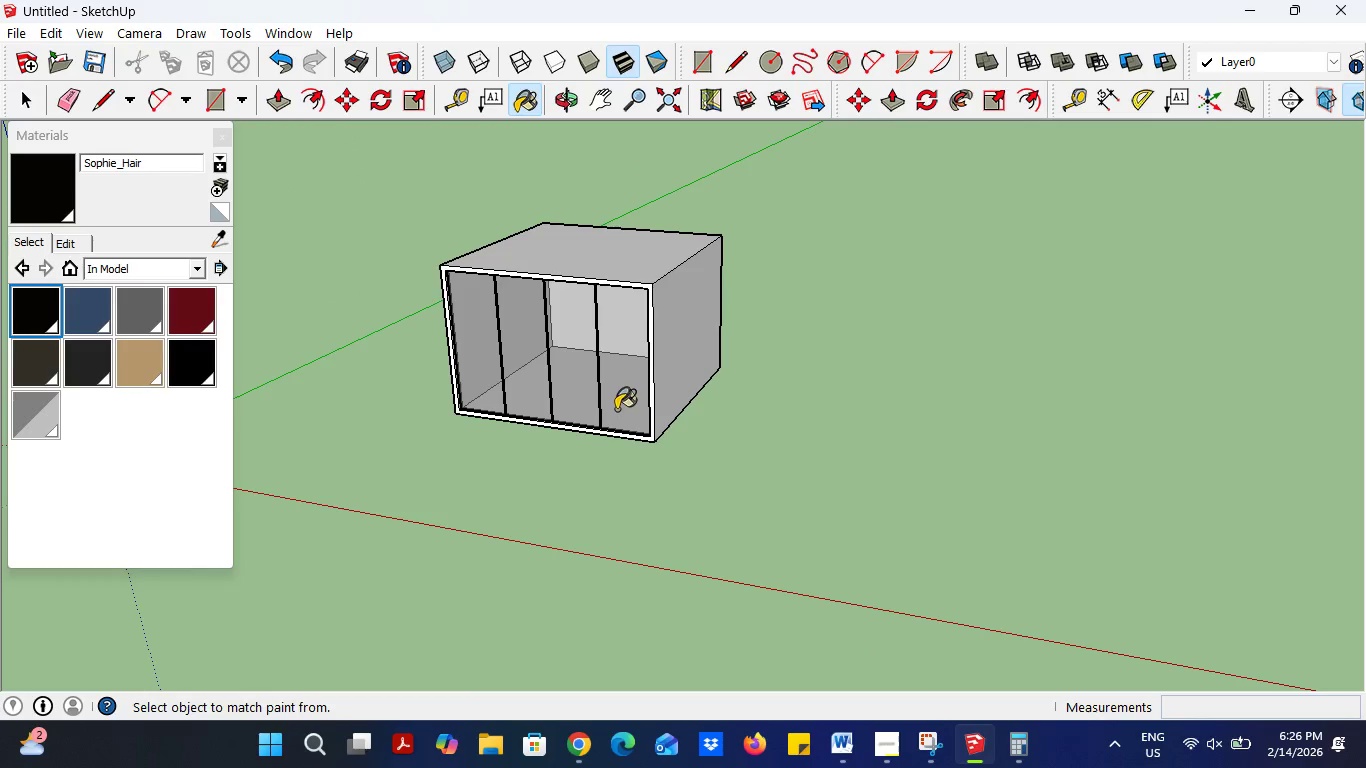 
scroll: coordinate [607, 390], scroll_direction: up, amount: 6.0
 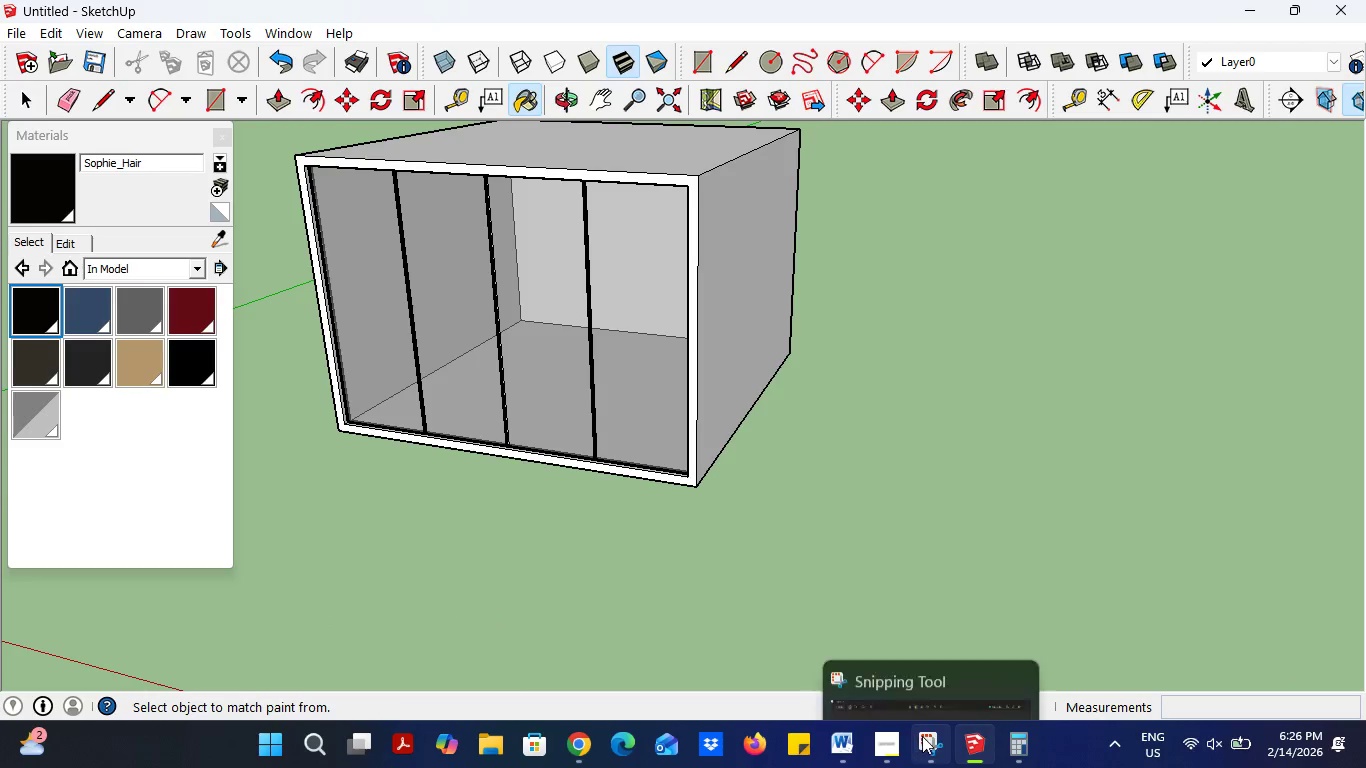 
left_click([887, 743])